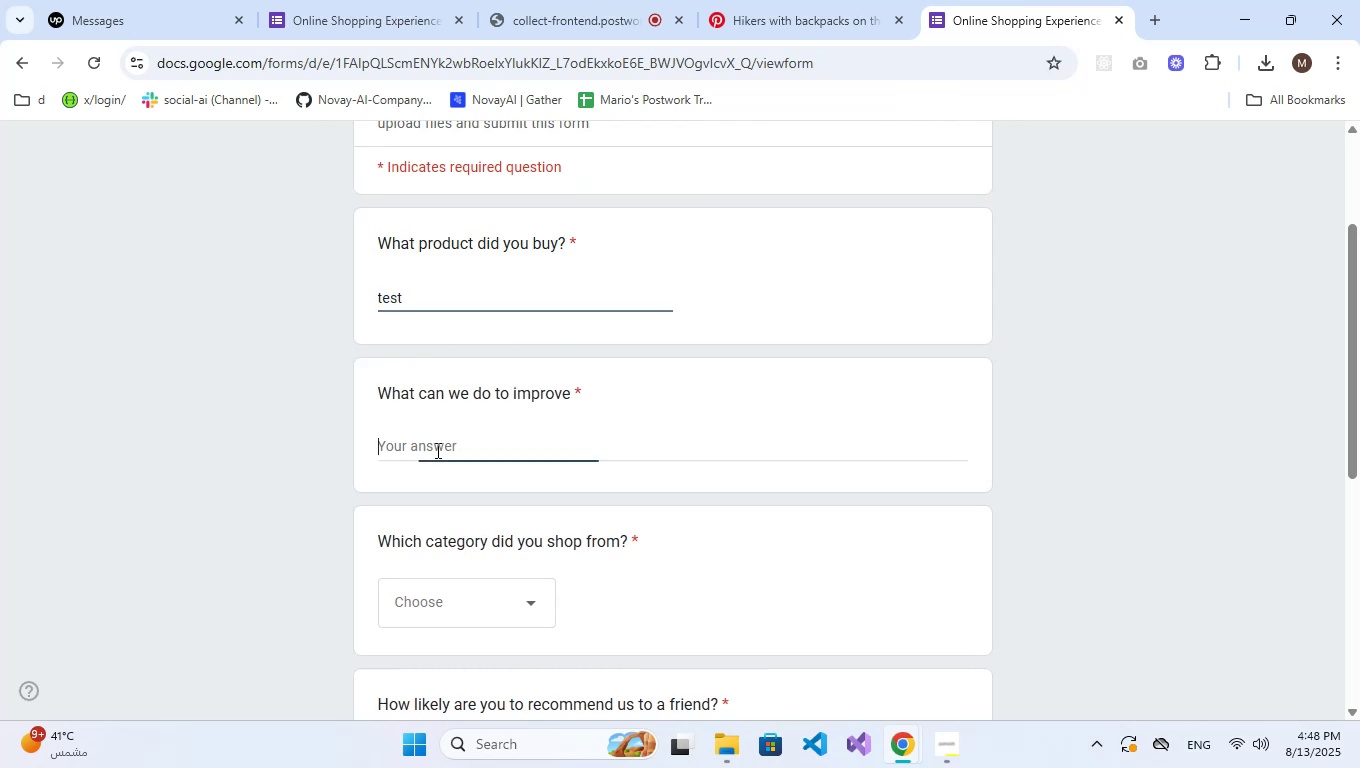 
key(Control+V)
 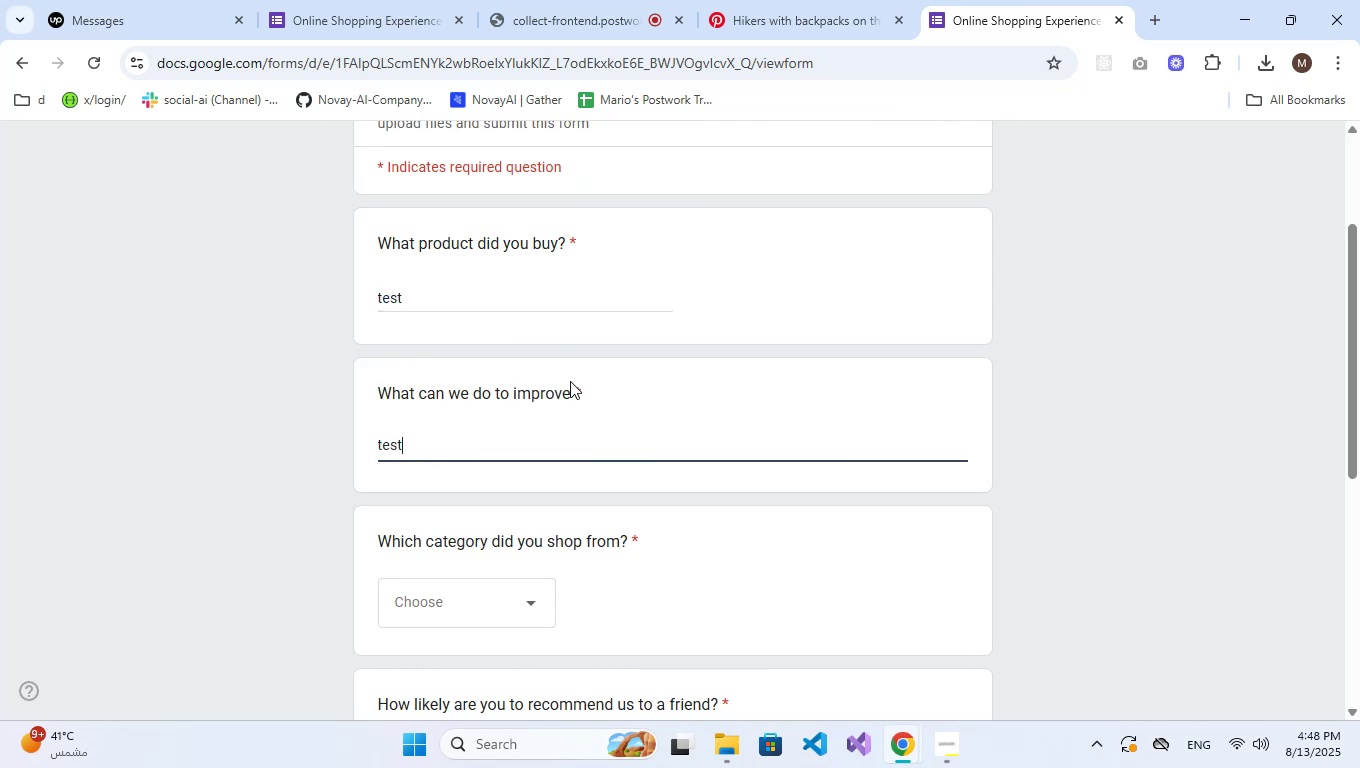 
scroll: coordinate [570, 381], scroll_direction: down, amount: 2.0
 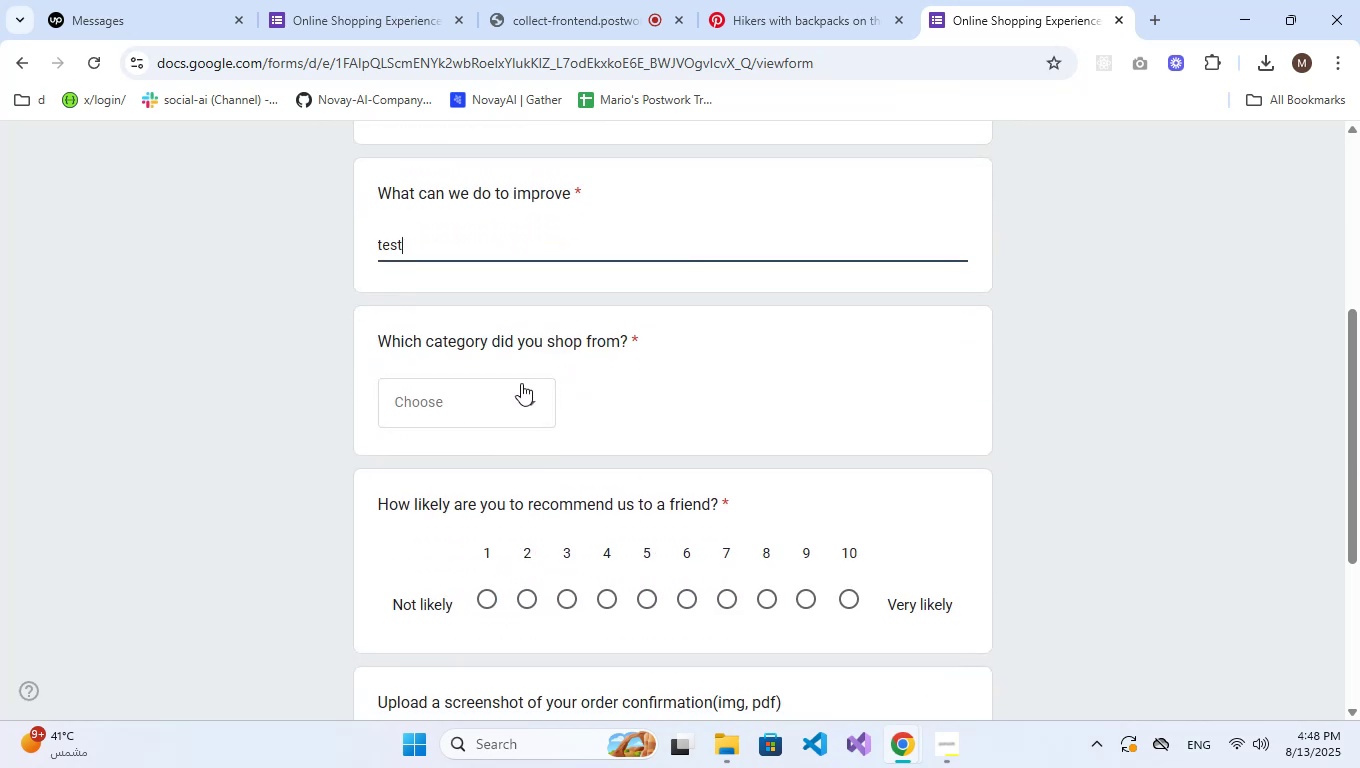 
left_click([486, 410])
 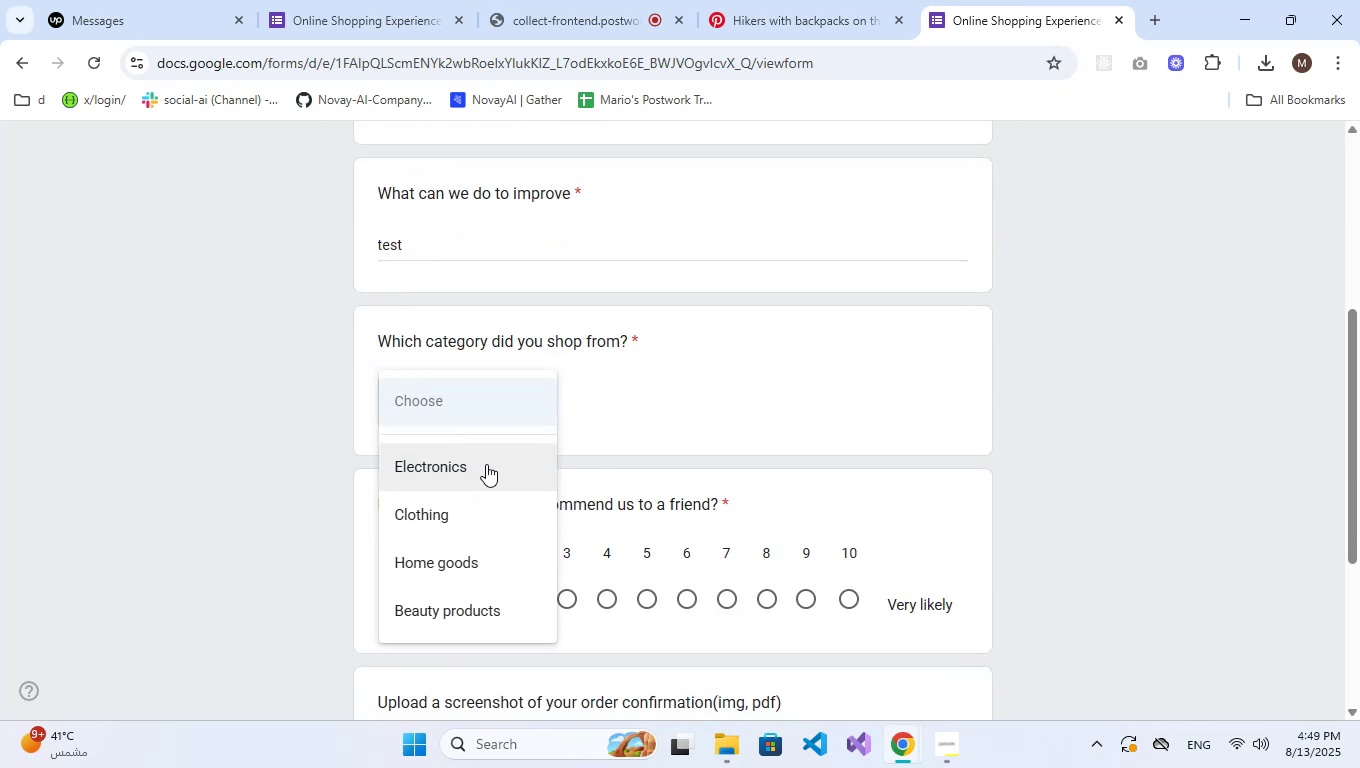 
left_click([479, 526])
 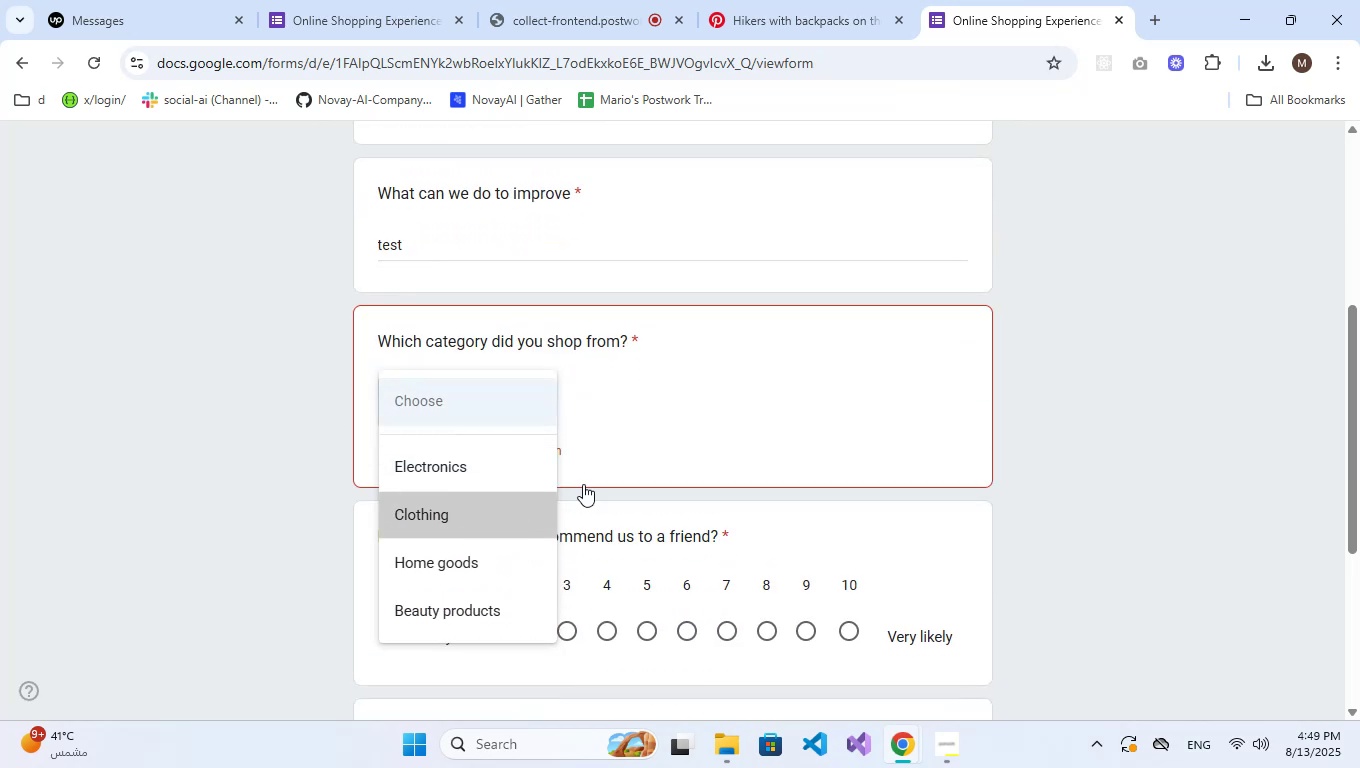 
scroll: coordinate [692, 463], scroll_direction: down, amount: 2.0
 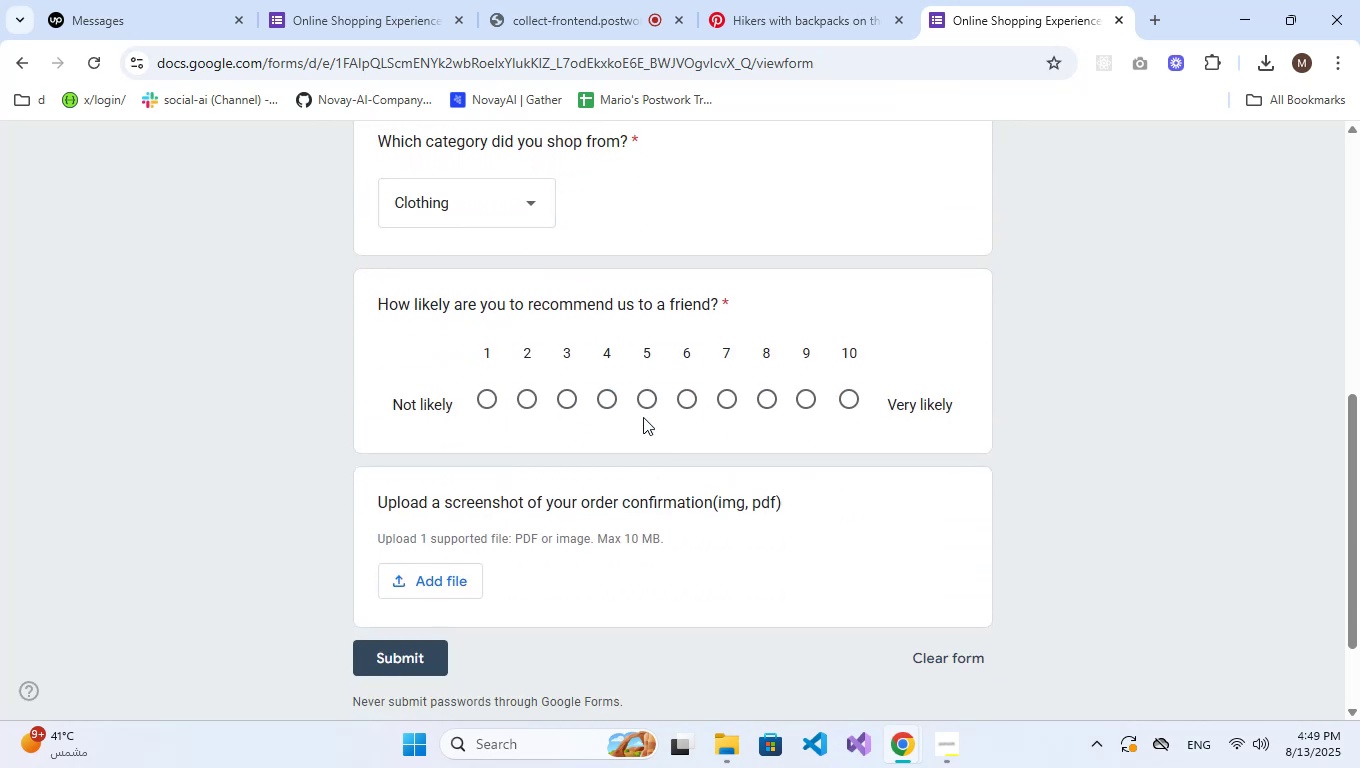 
left_click([643, 408])
 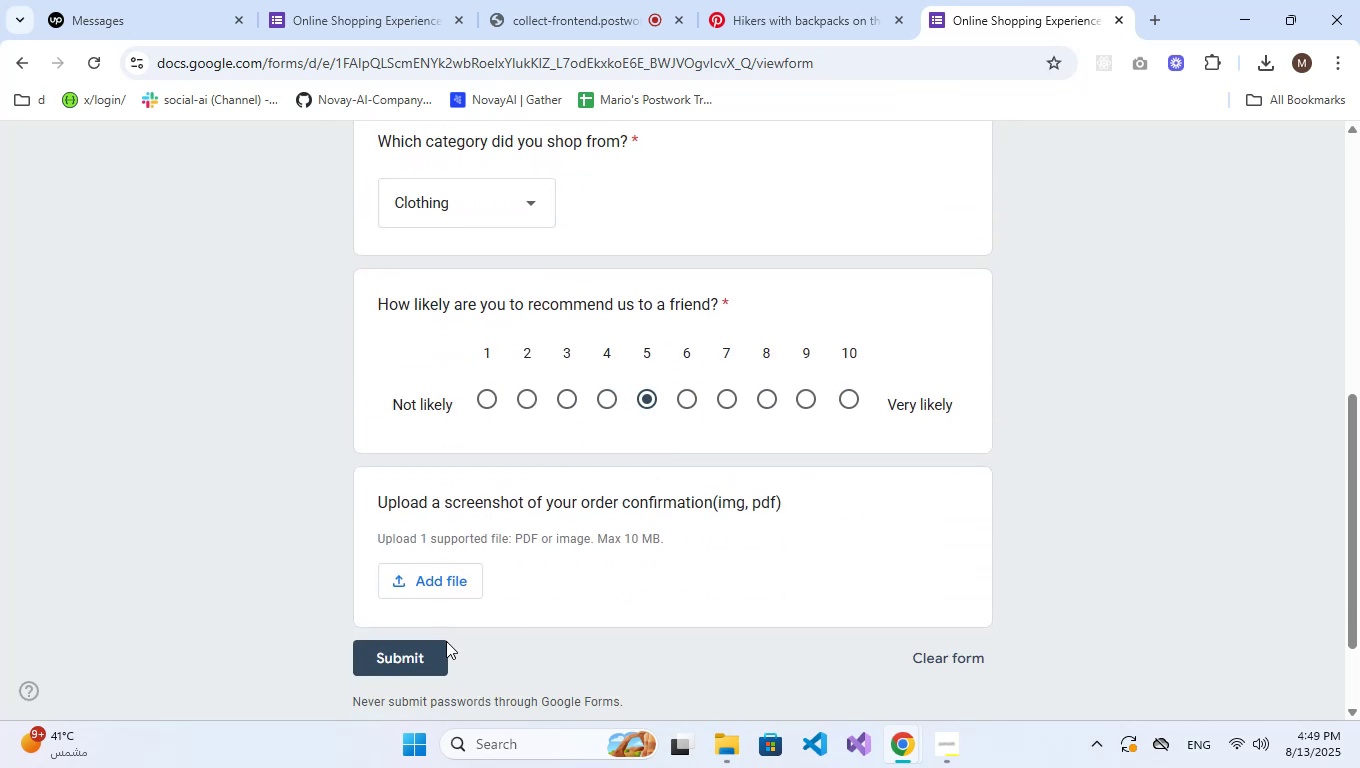 
left_click([433, 650])
 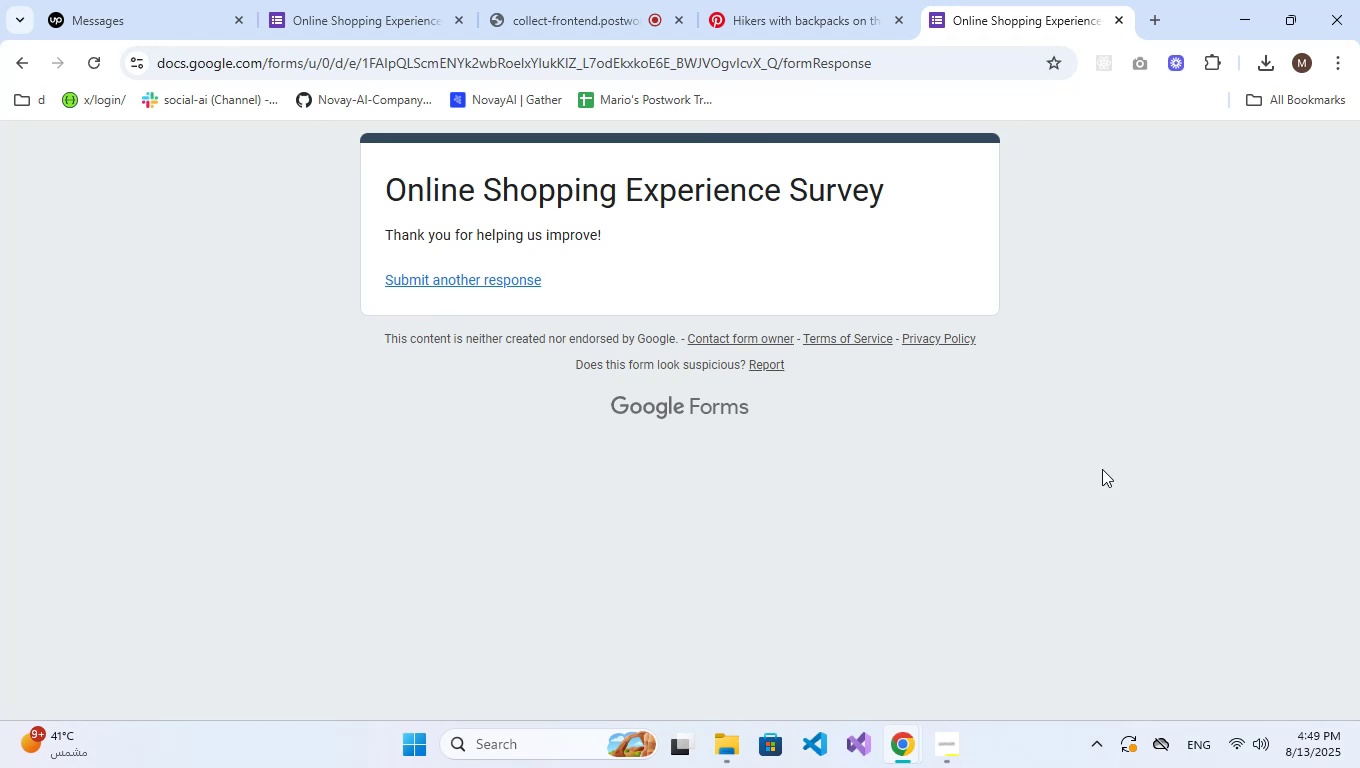 
left_click([1118, 19])
 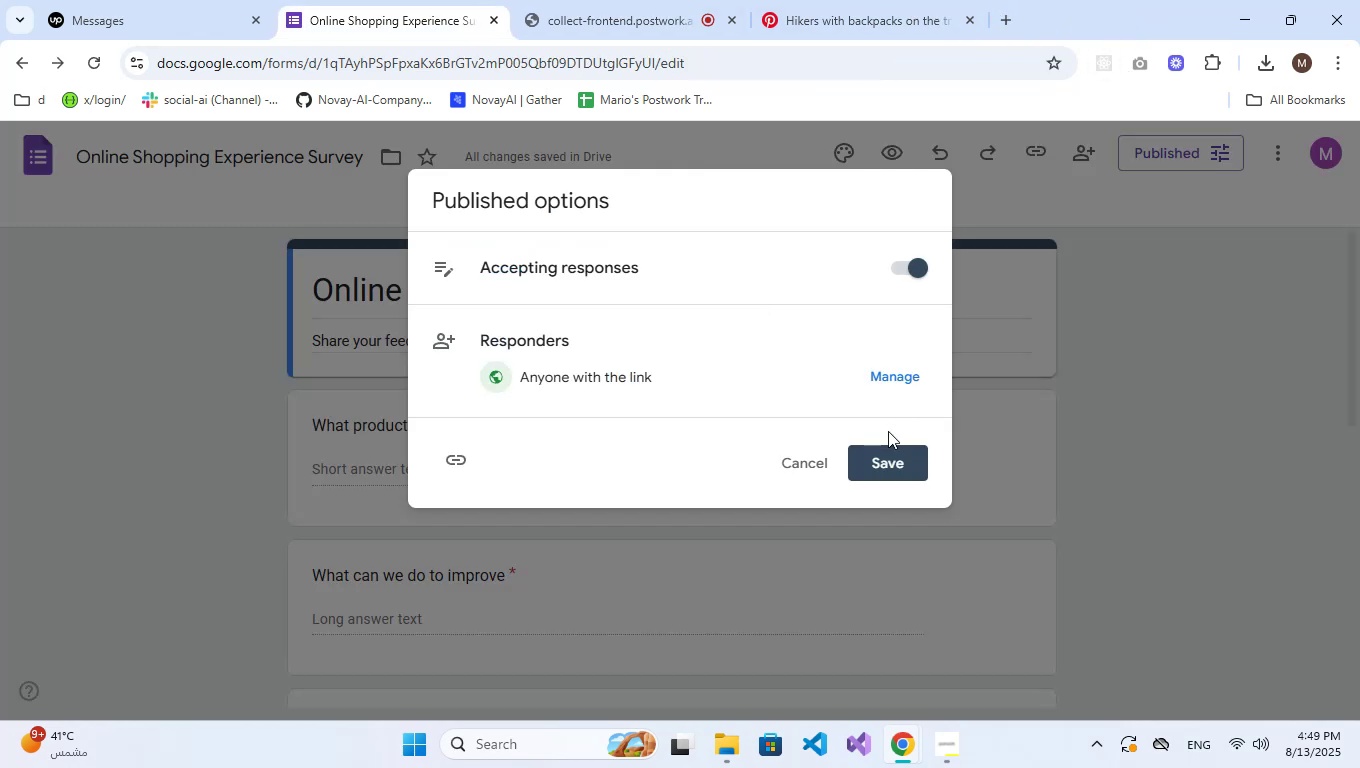 
left_click([805, 461])
 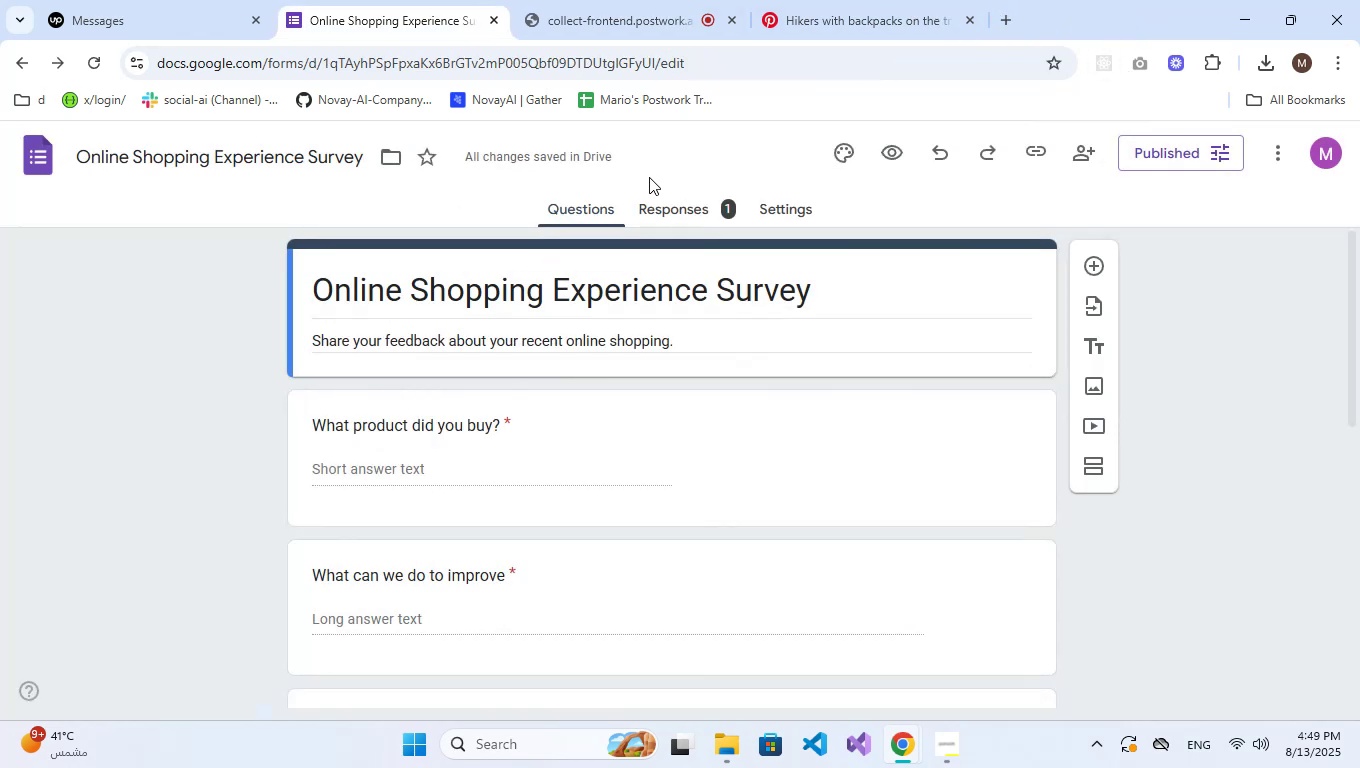 
left_click([661, 220])
 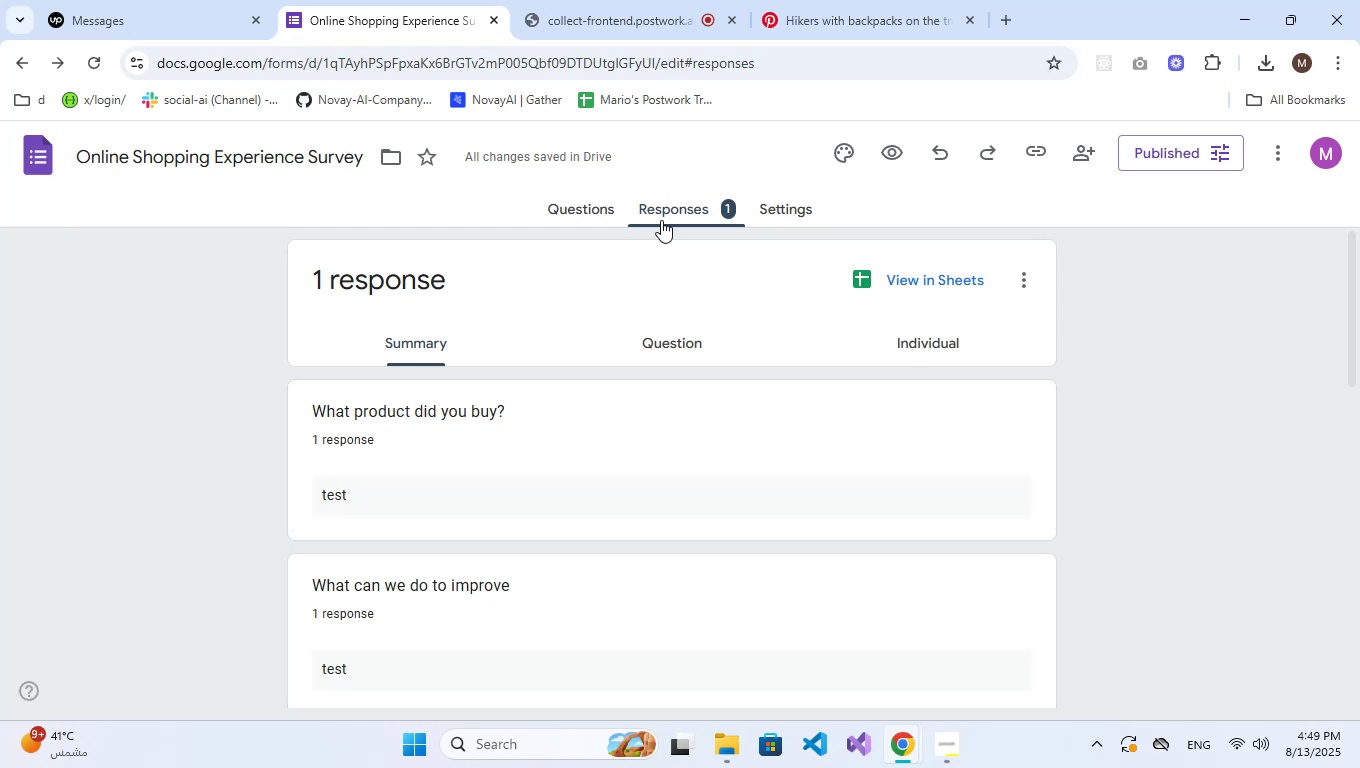 
wait(19.83)
 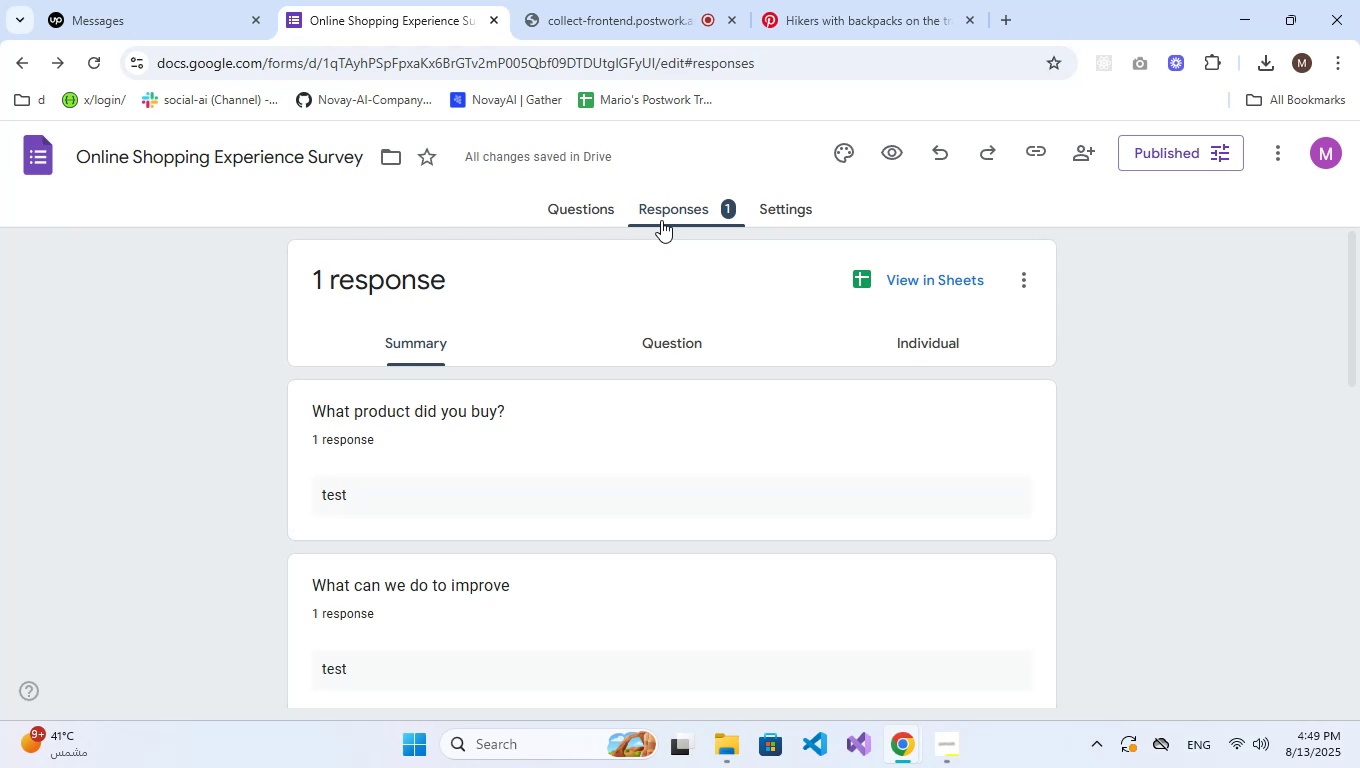 
left_click([43, 157])
 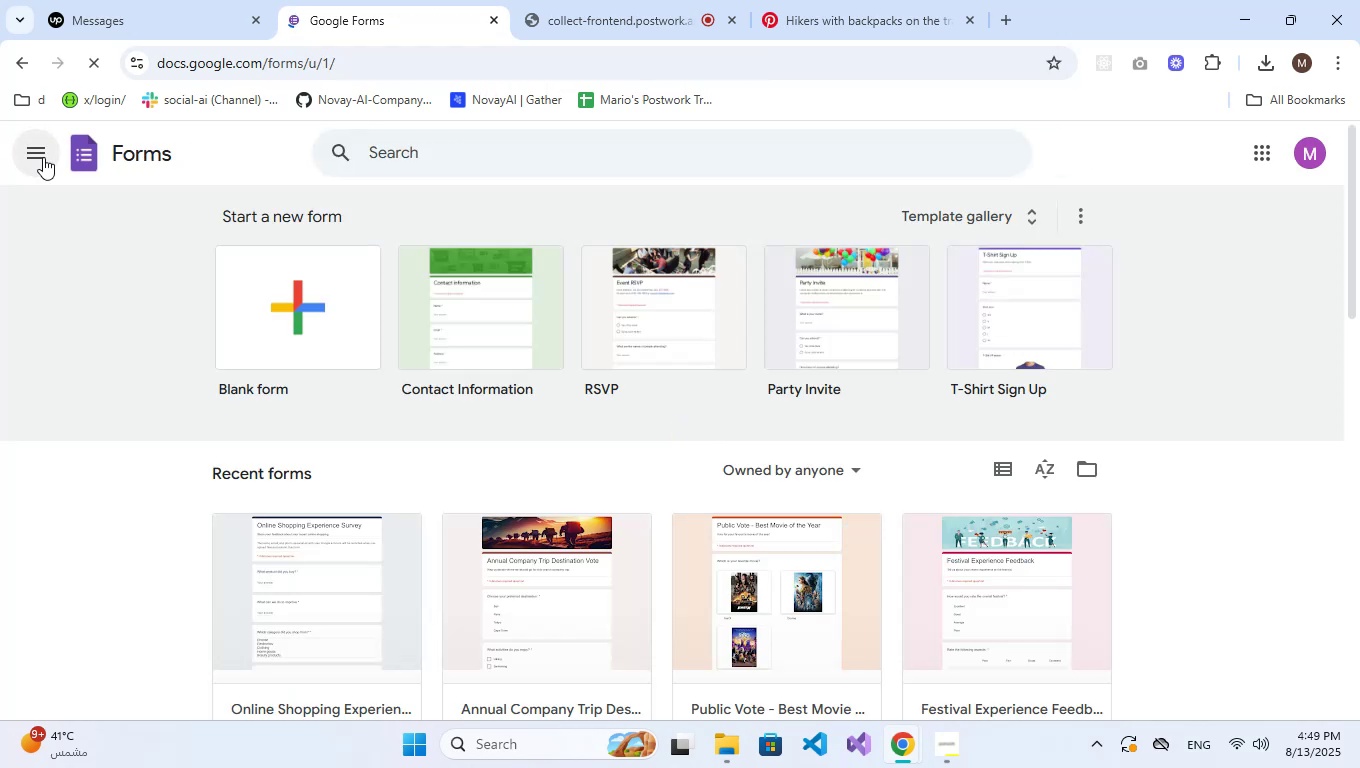 
wait(5.11)
 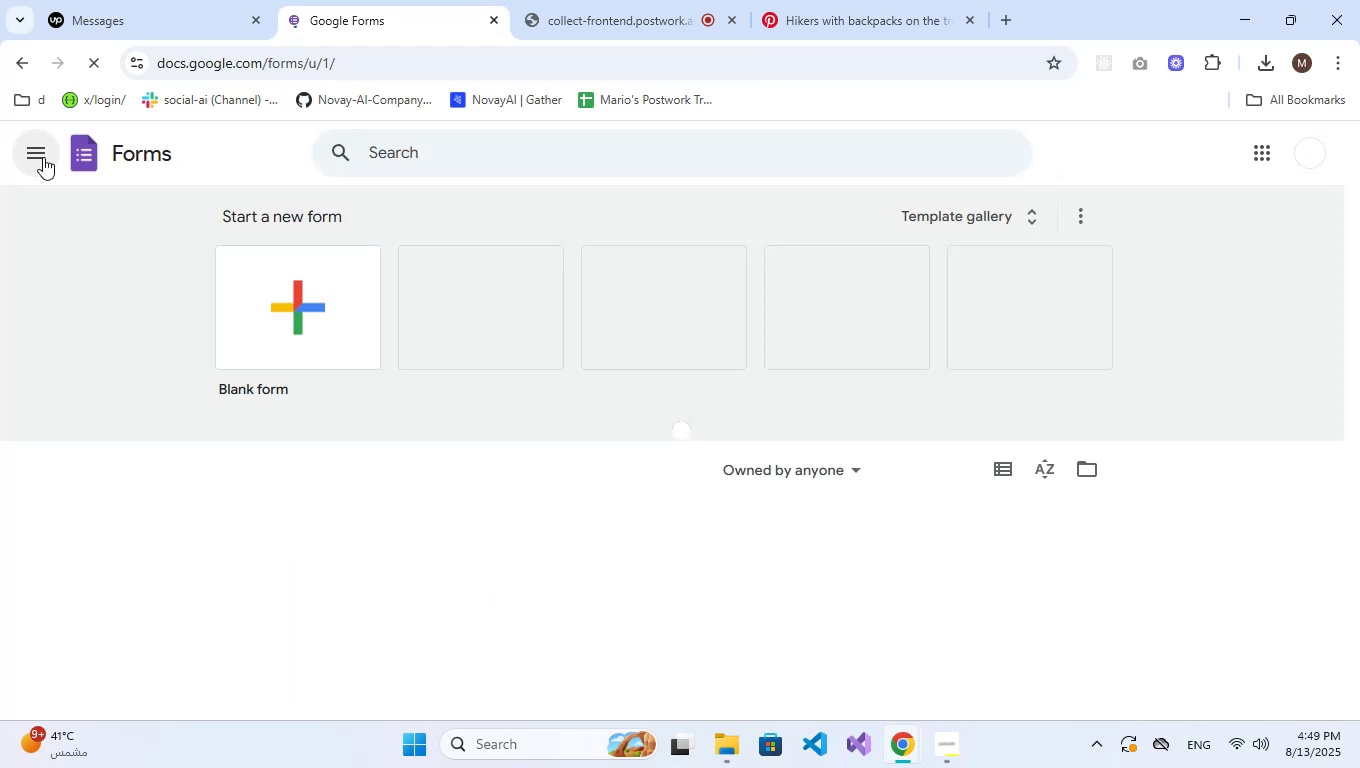 
left_click([353, 276])
 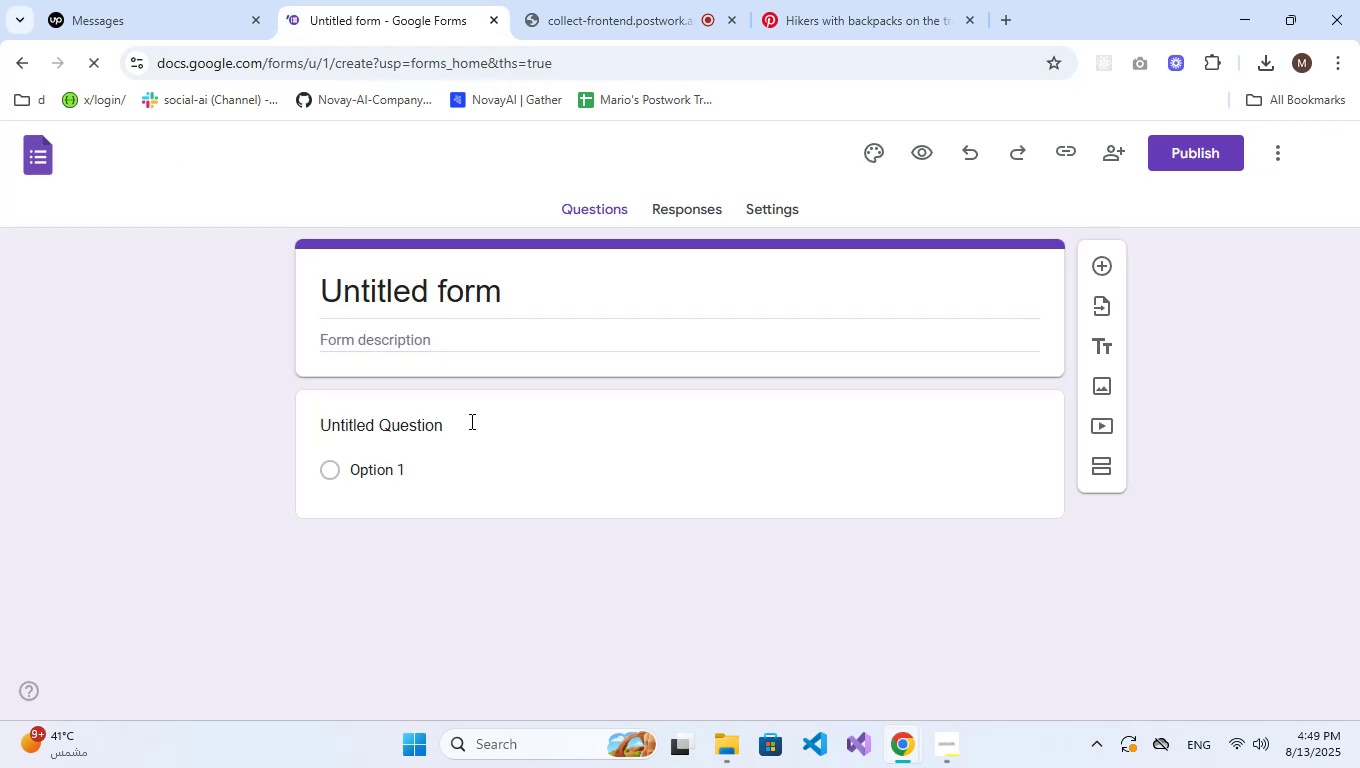 
double_click([454, 292])
 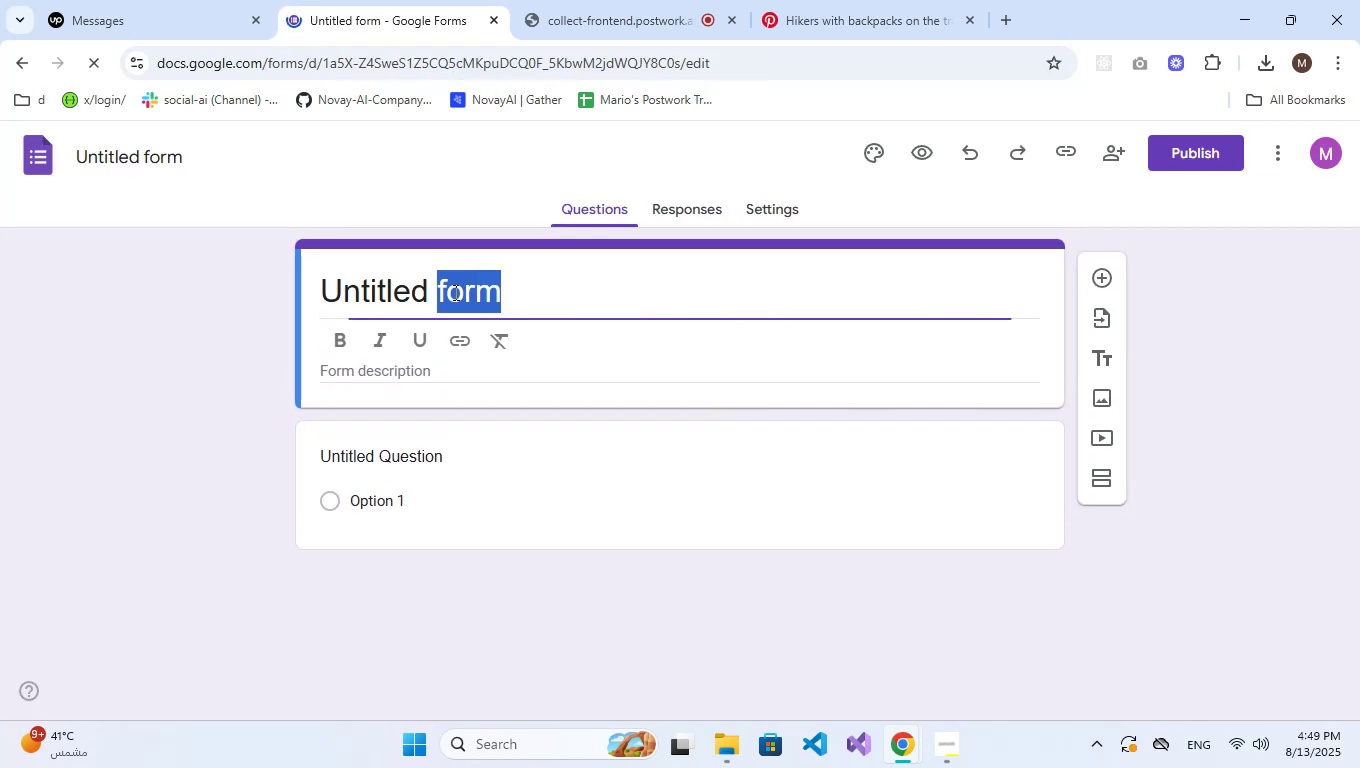 
triple_click([454, 292])
 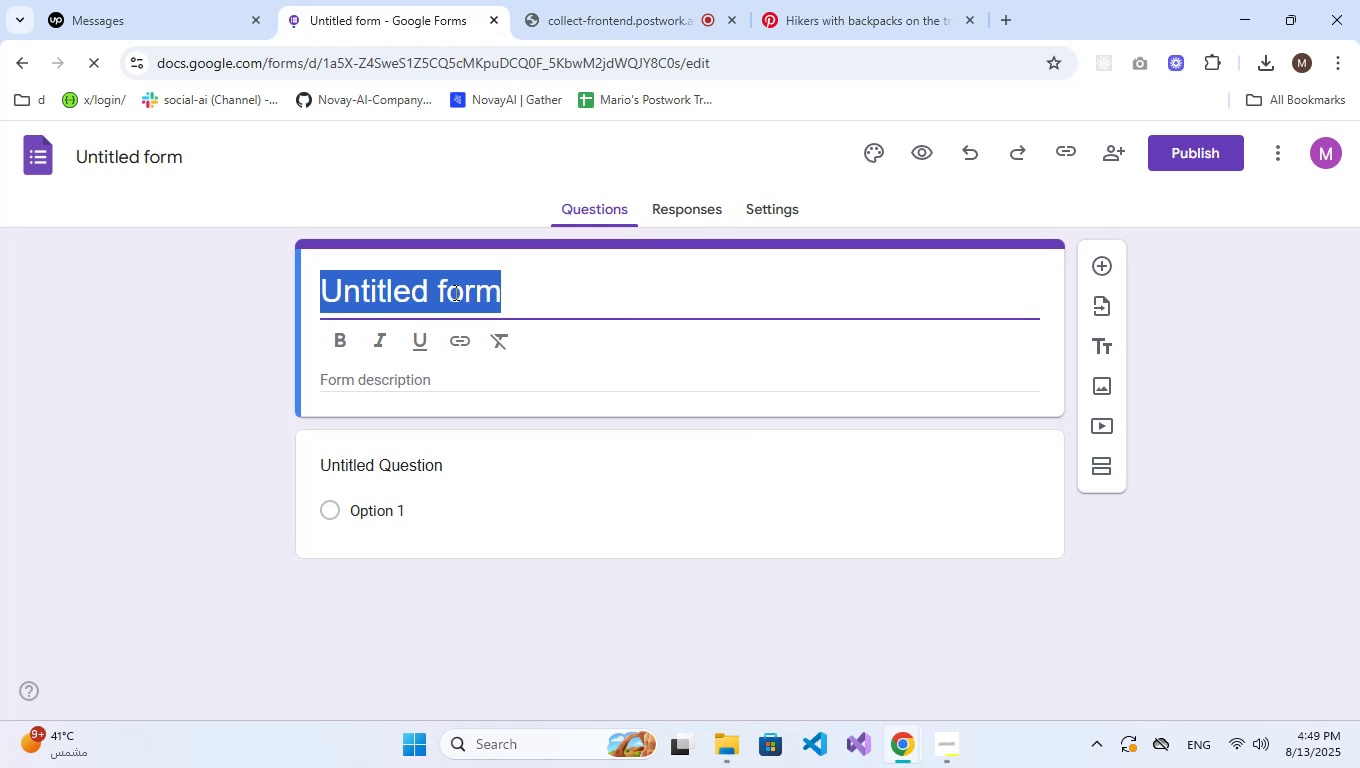 
type(Jon )
 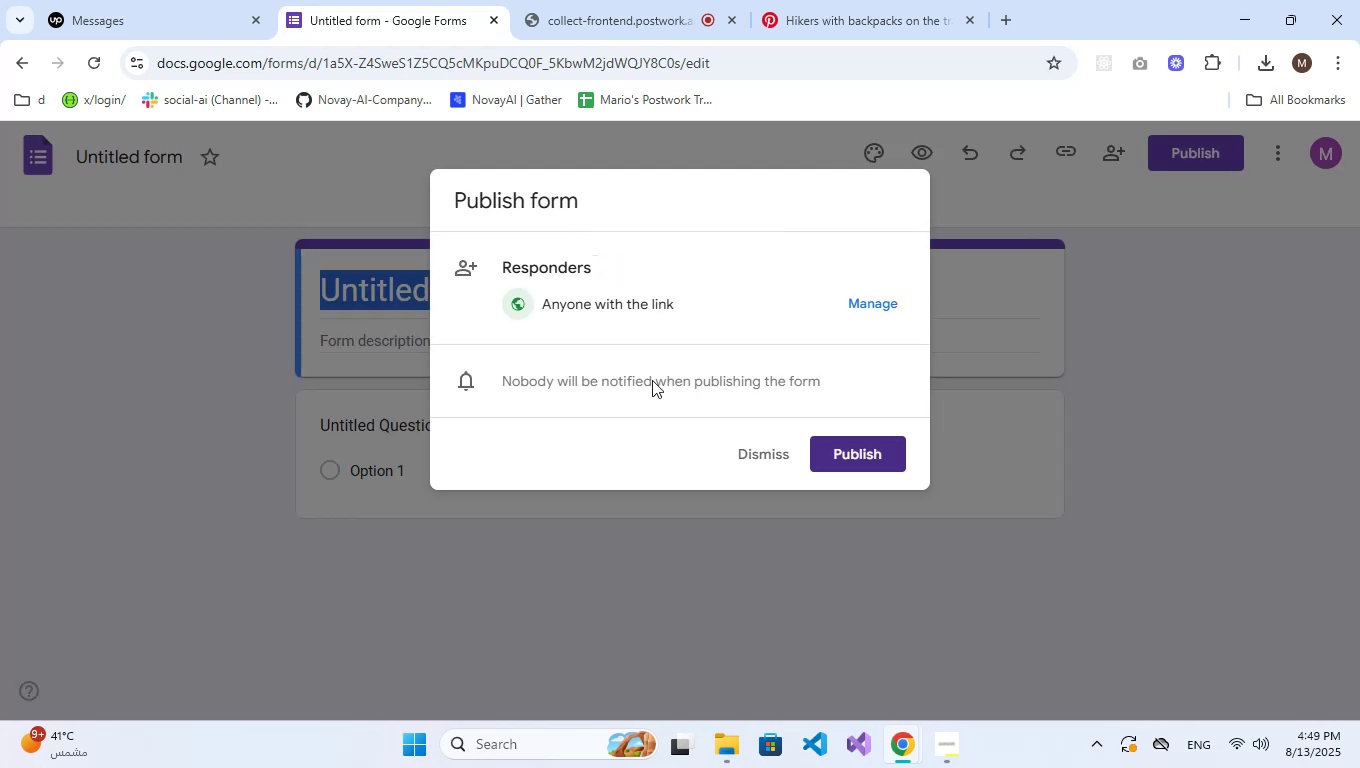 
left_click([746, 444])
 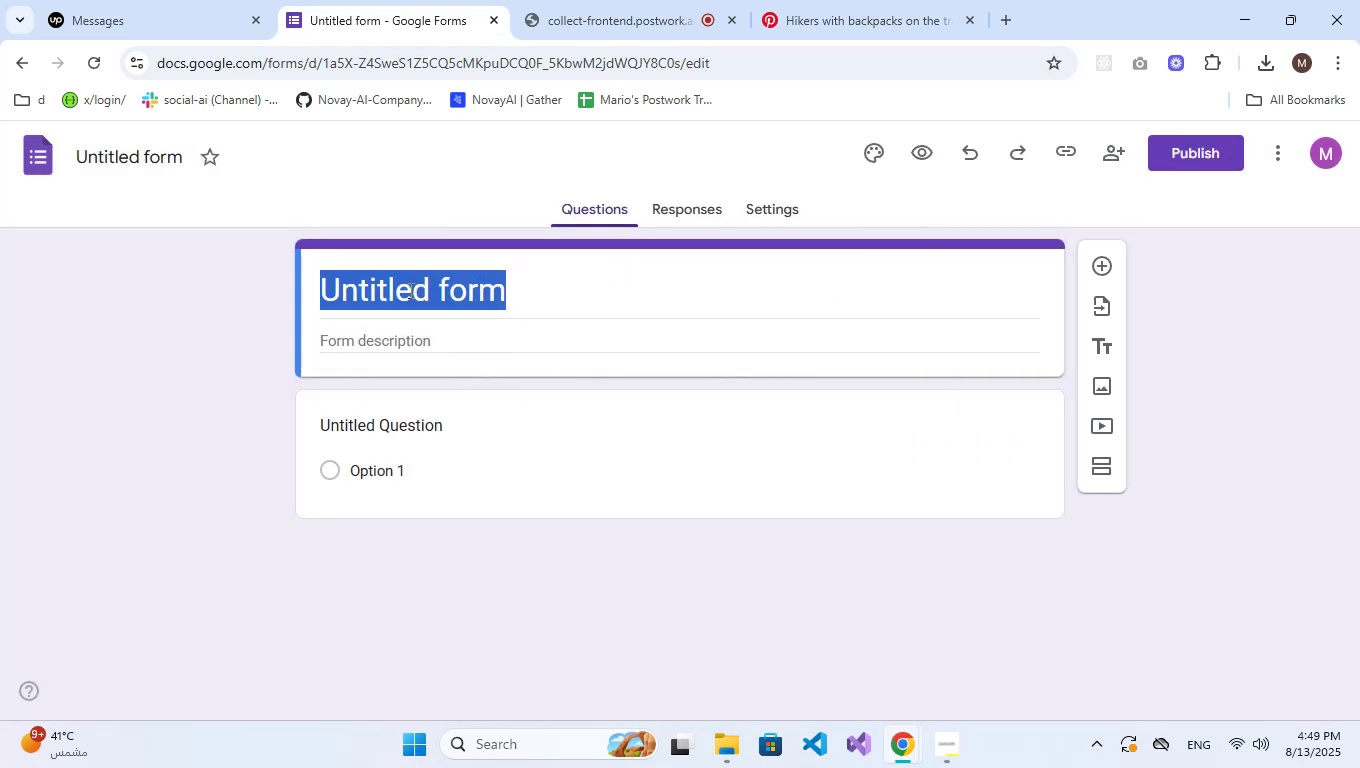 
type(HJ)
 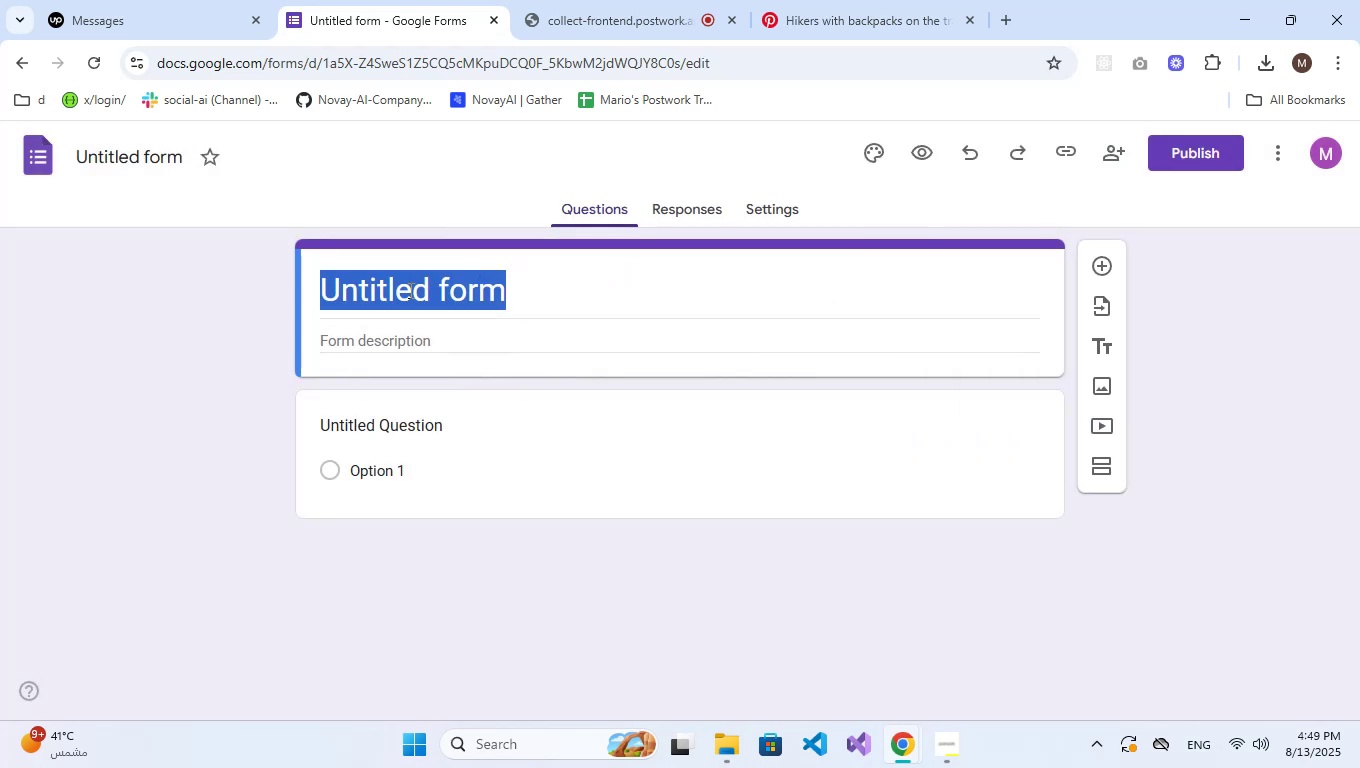 
double_click([409, 290])
 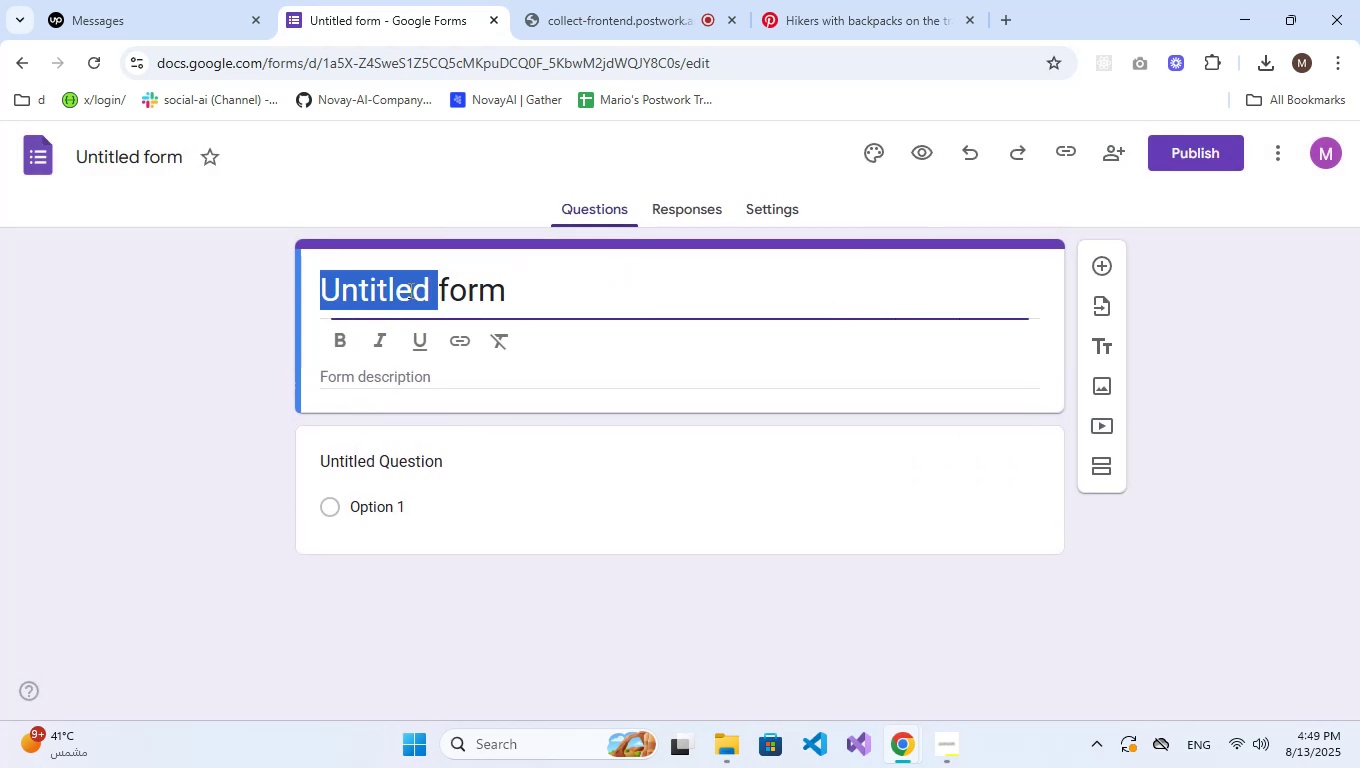 
triple_click([409, 290])
 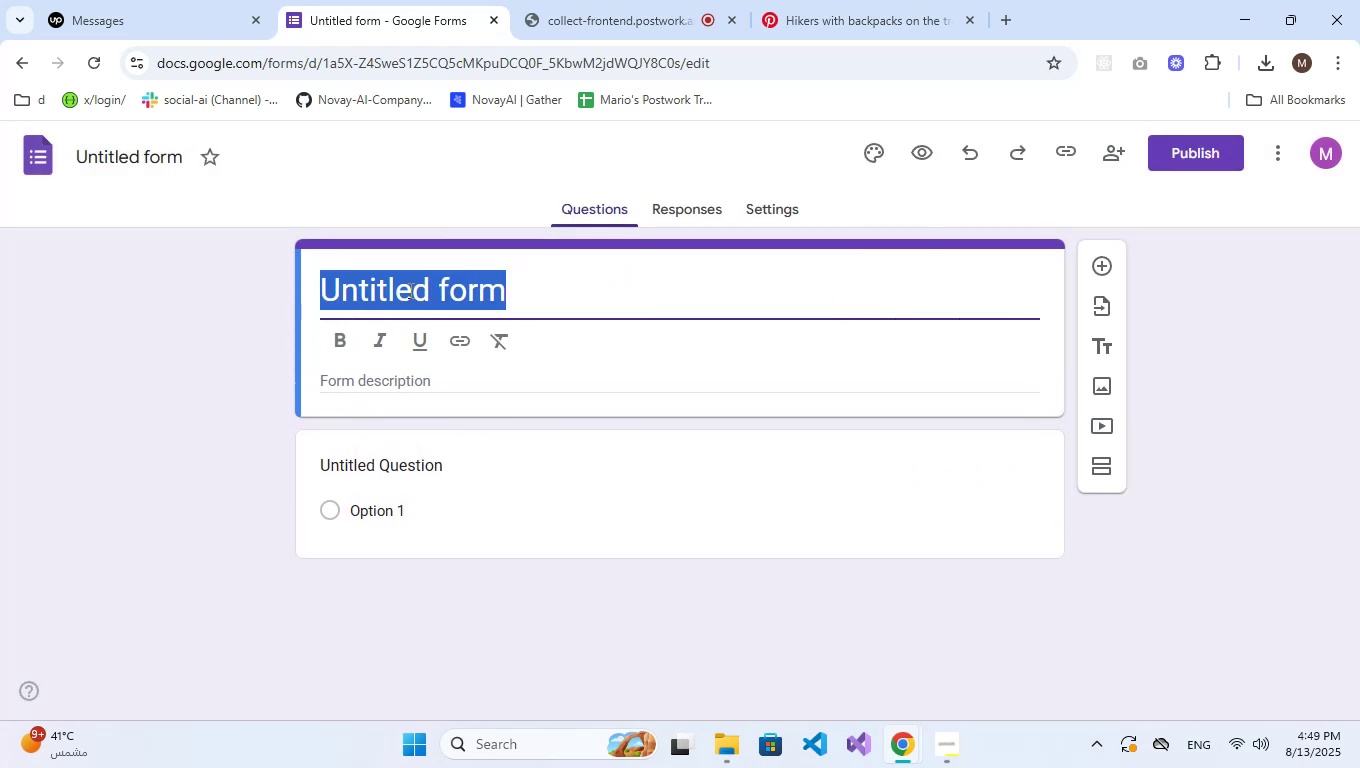 
type(j)
key(Backspace)
type(Job Fair Registration)
 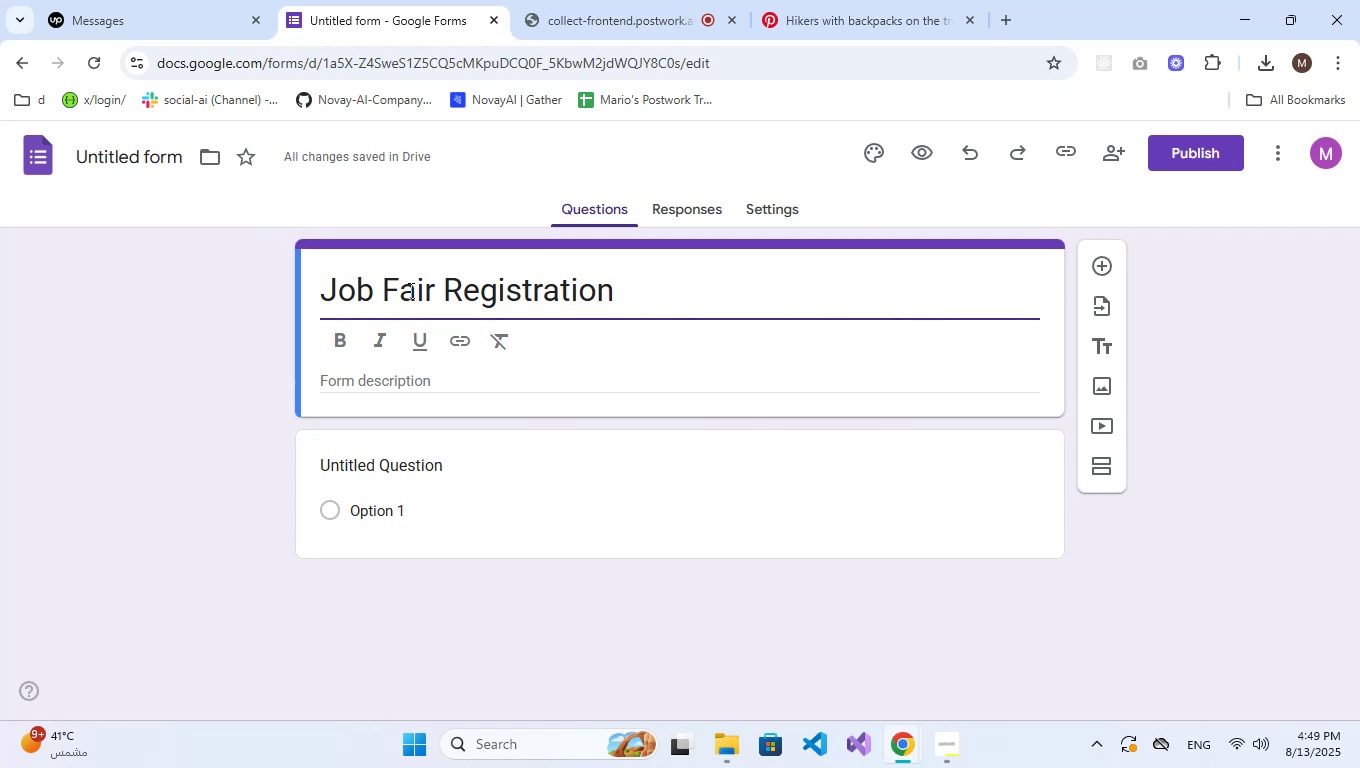 
key(Control+A)
 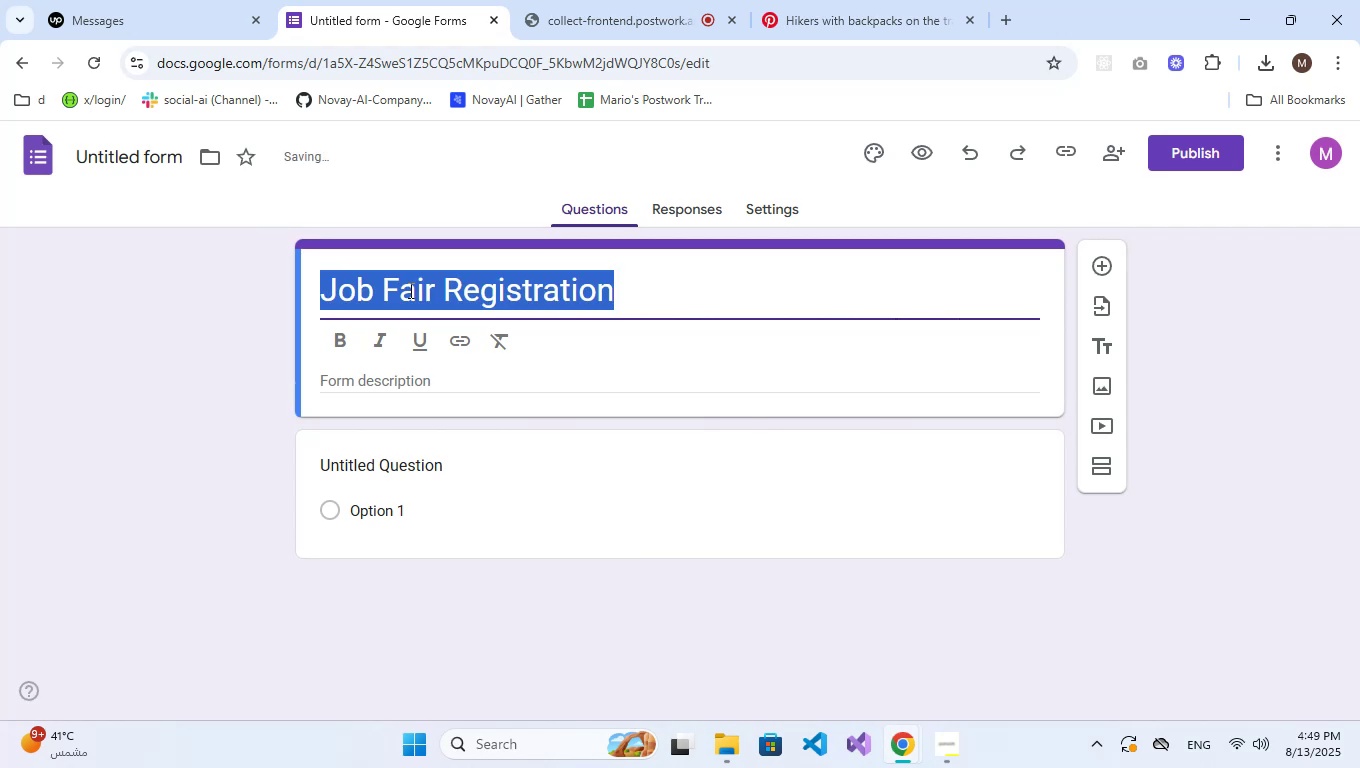 
key(Control+C)
 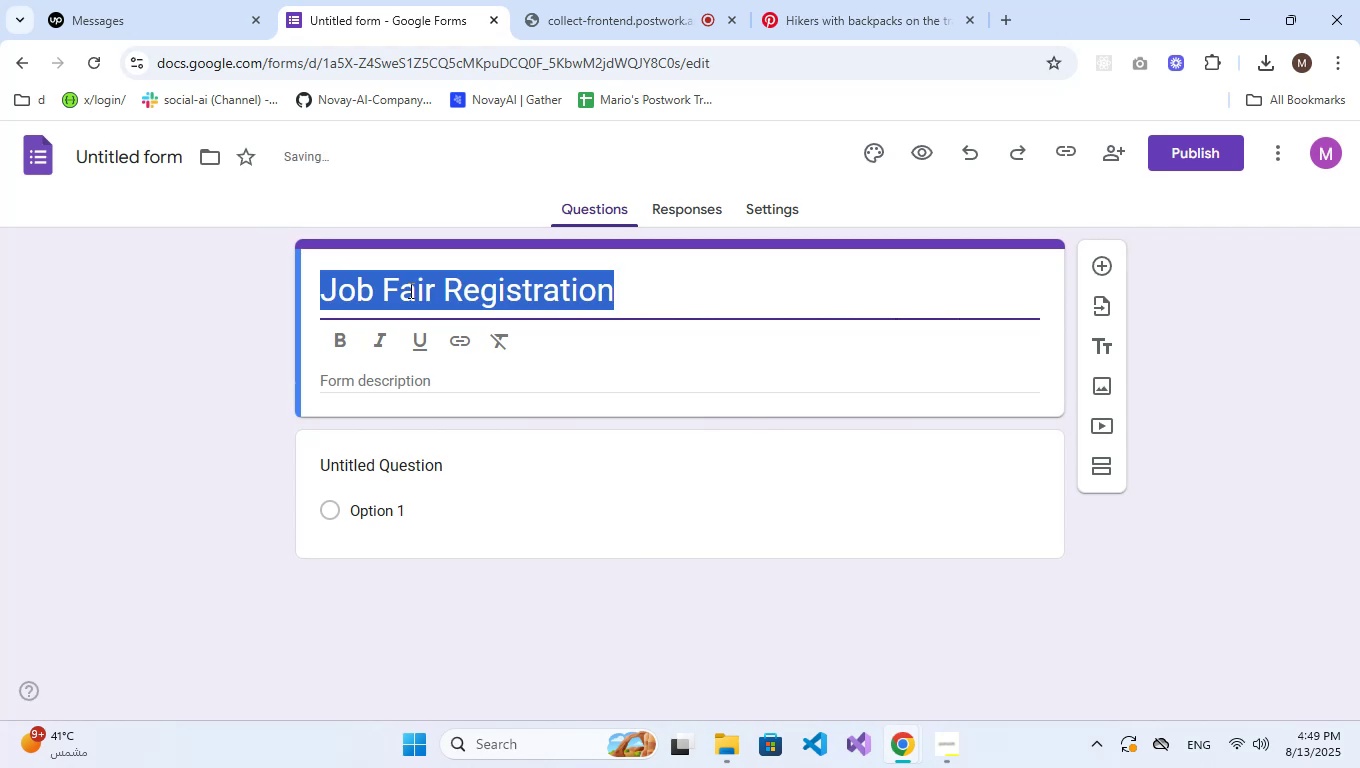 
key(Control+C)
 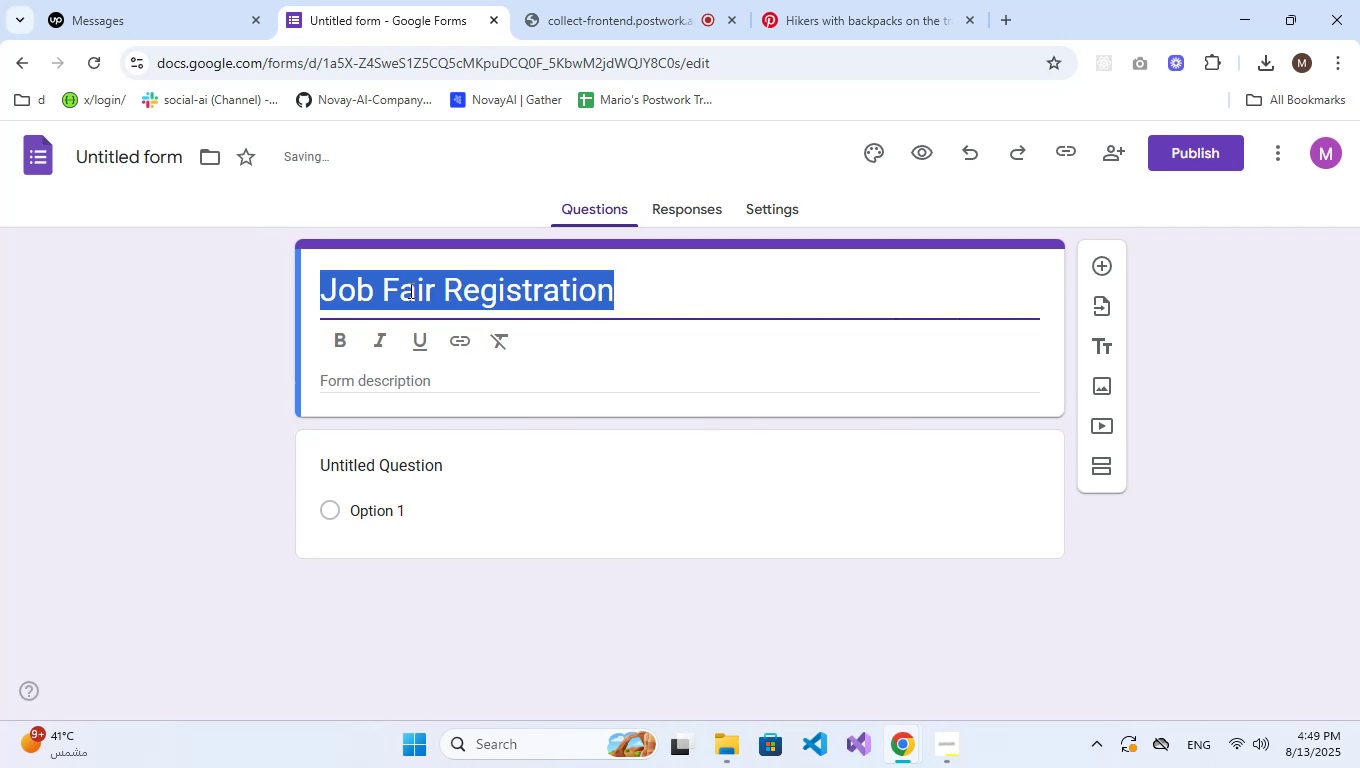 
key(Control+C)
 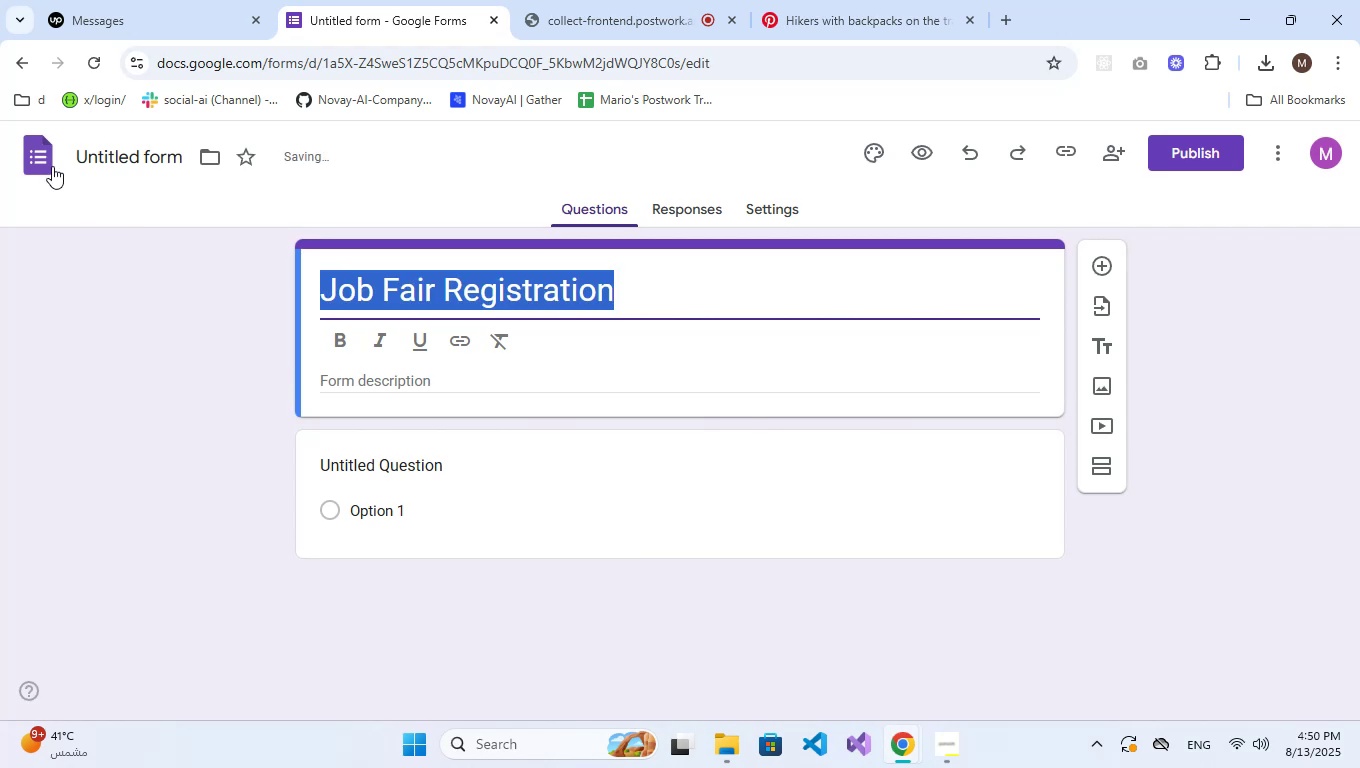 
left_click([100, 155])
 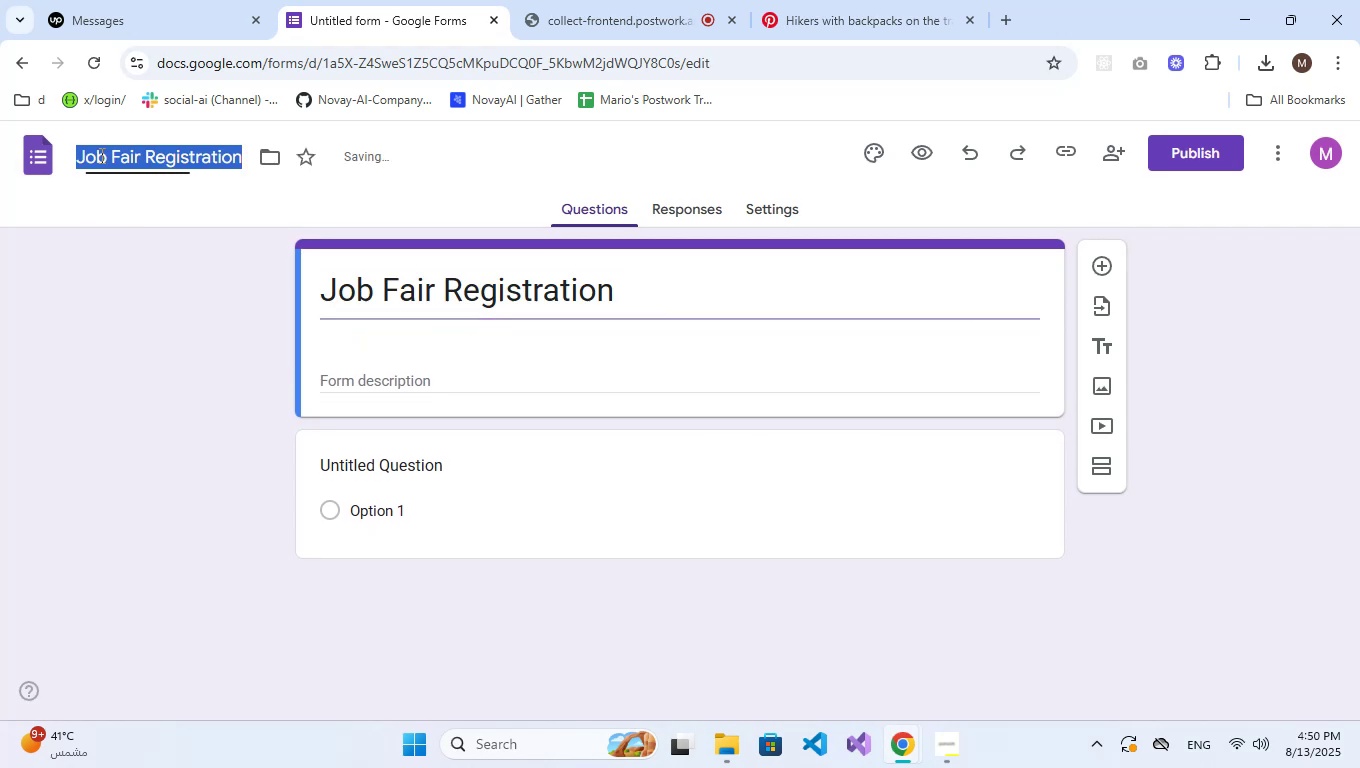 
key(Control+V)
 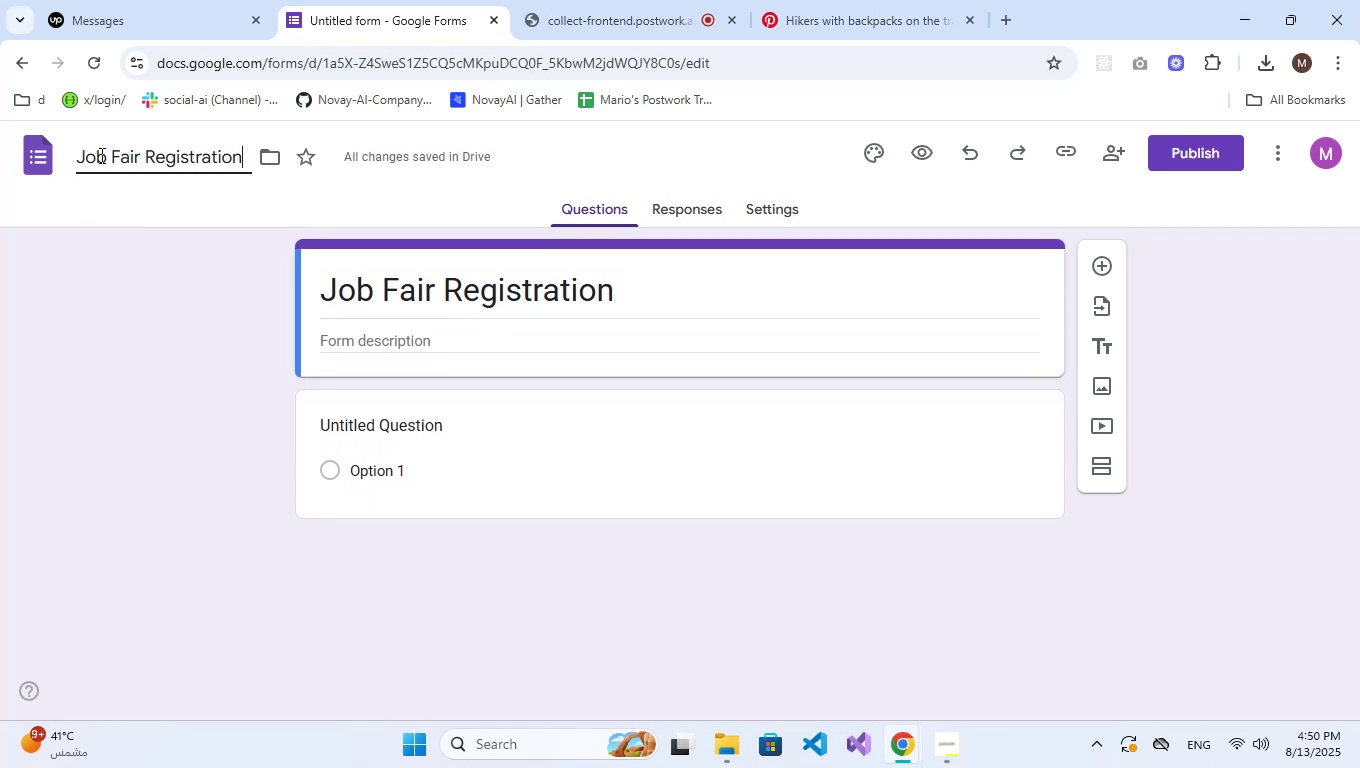 
key(NumpadEnter)
 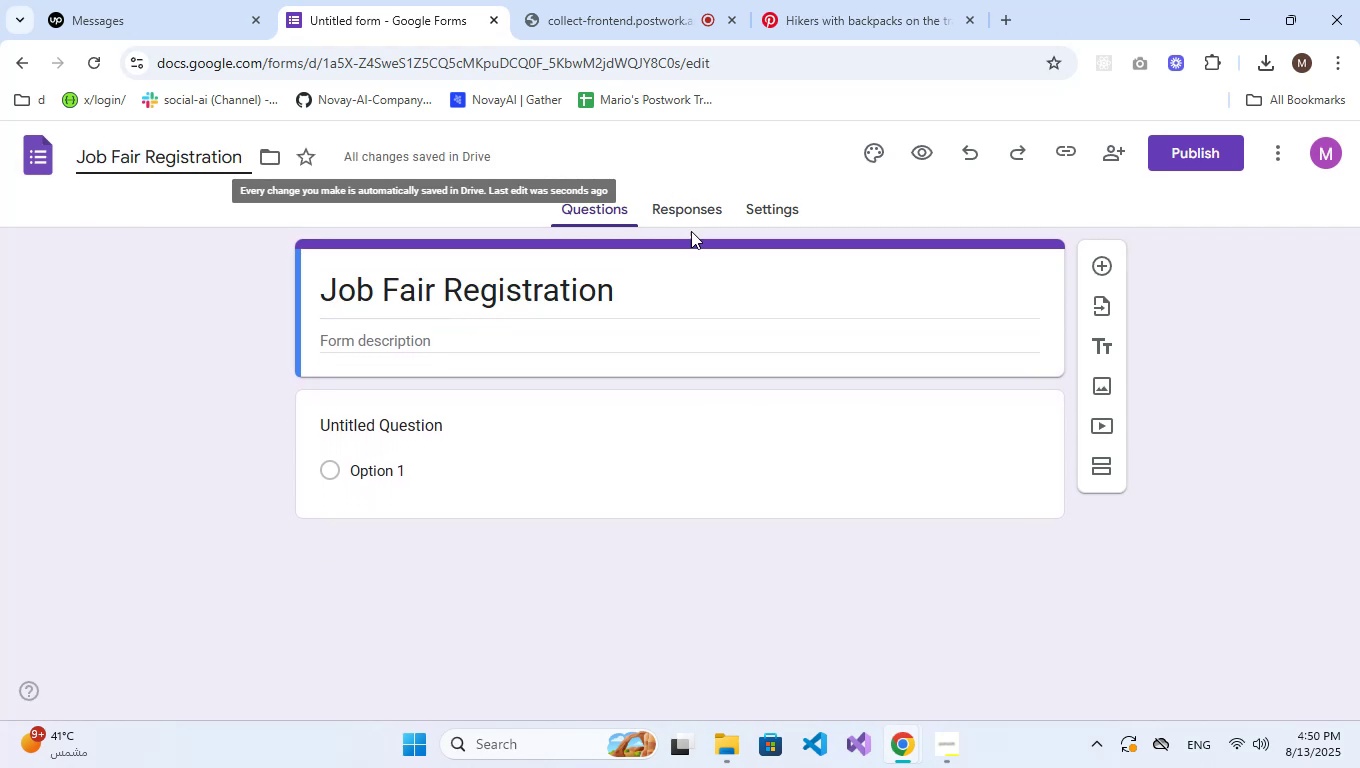 
double_click([691, 219])
 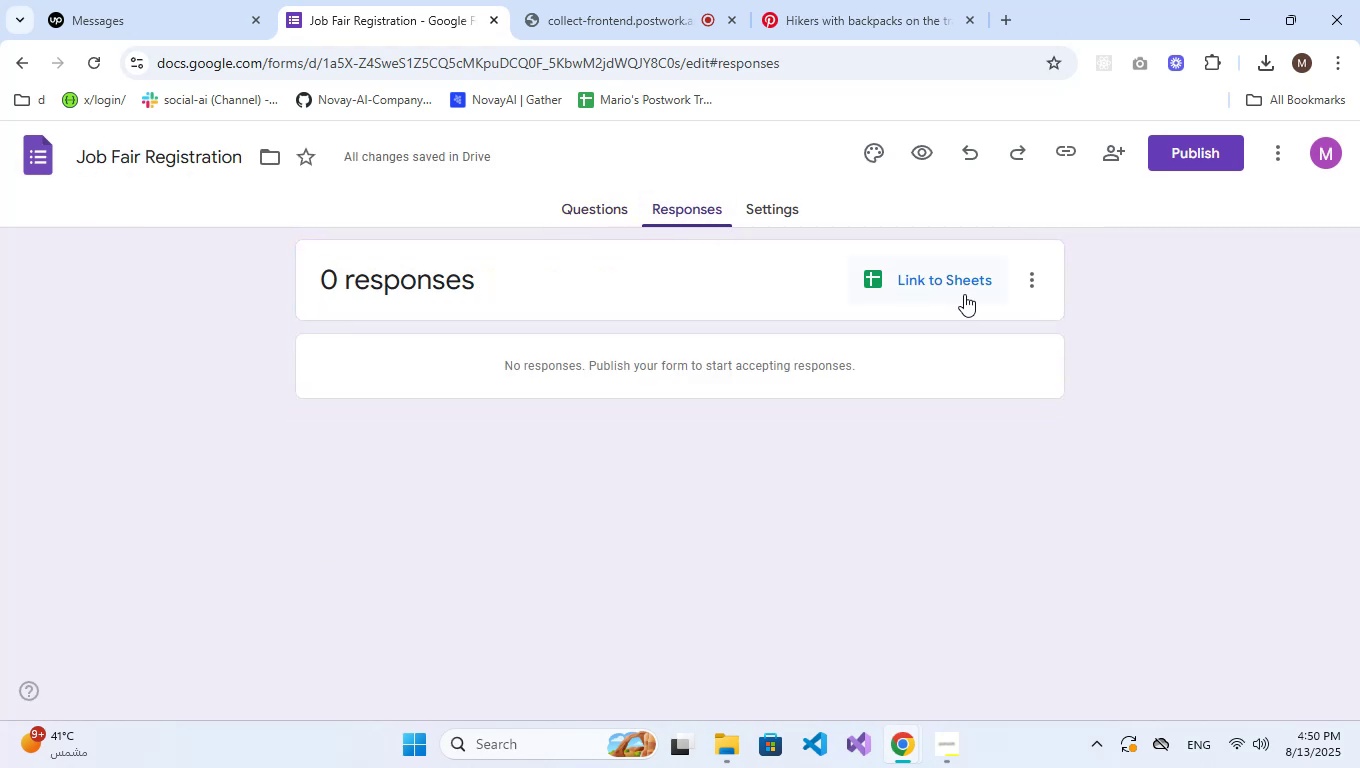 
left_click([960, 272])
 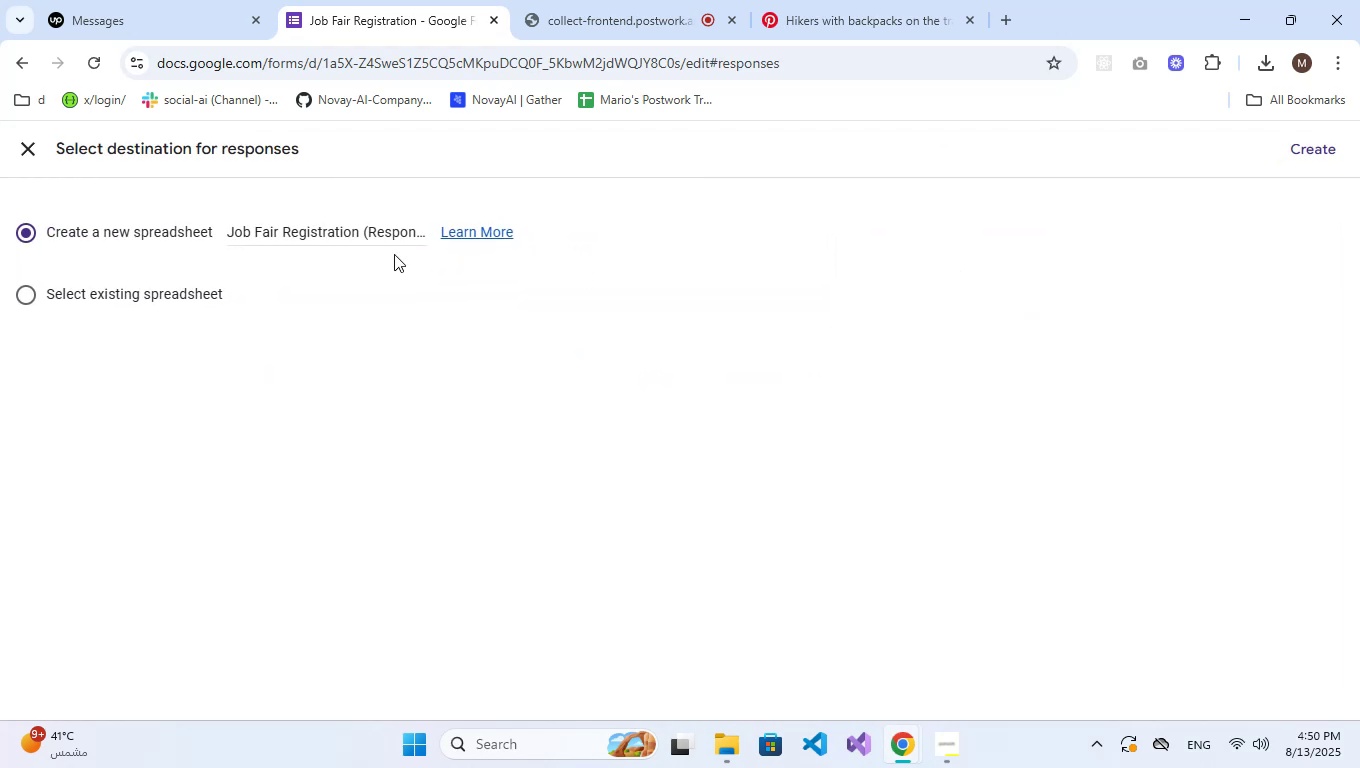 
double_click([333, 235])
 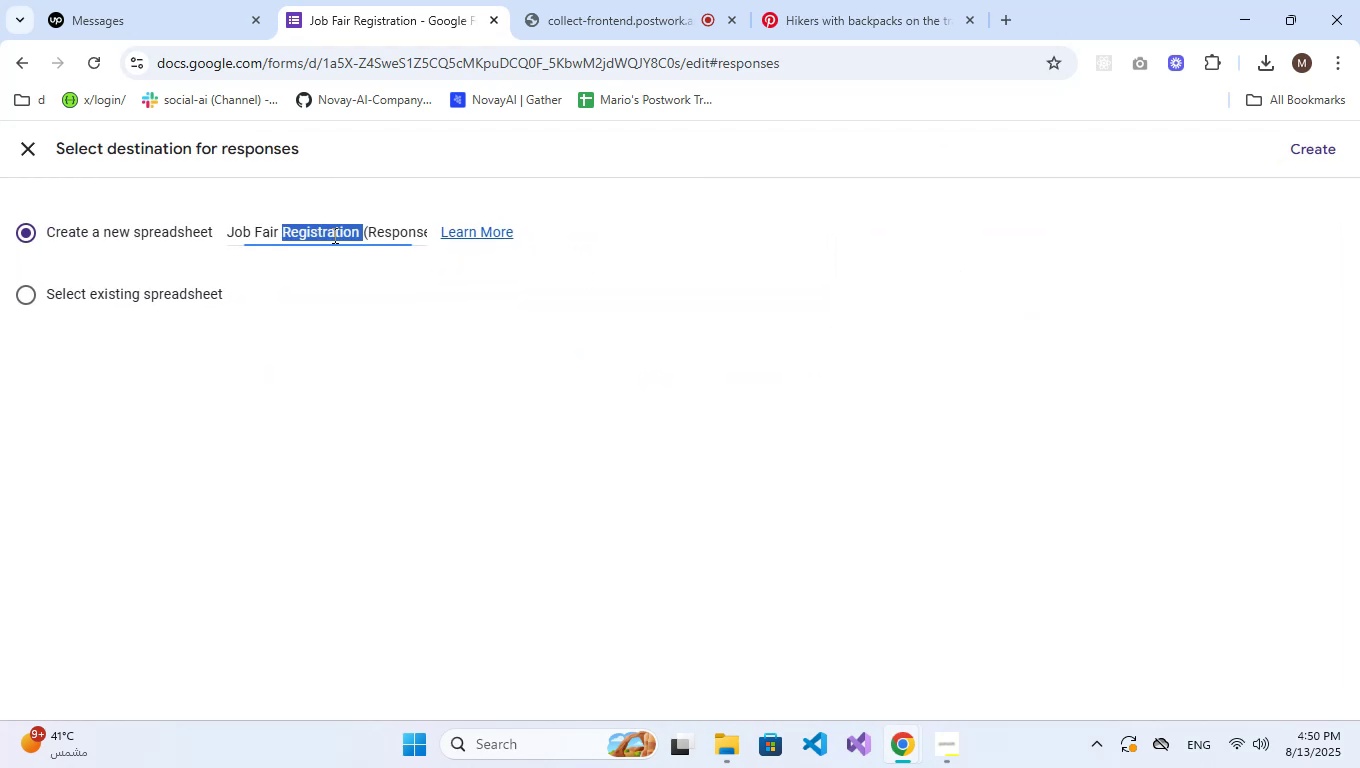 
triple_click([333, 235])
 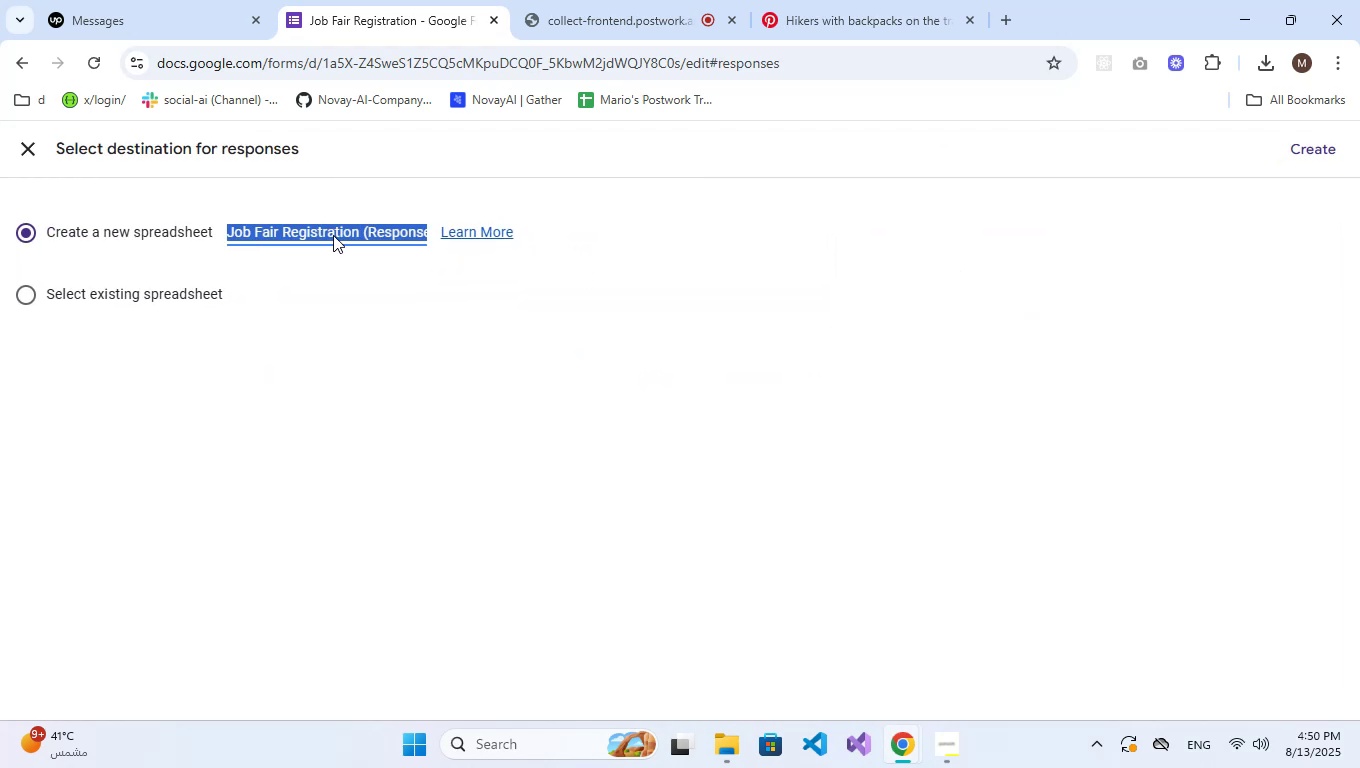 
key(Control+V)
 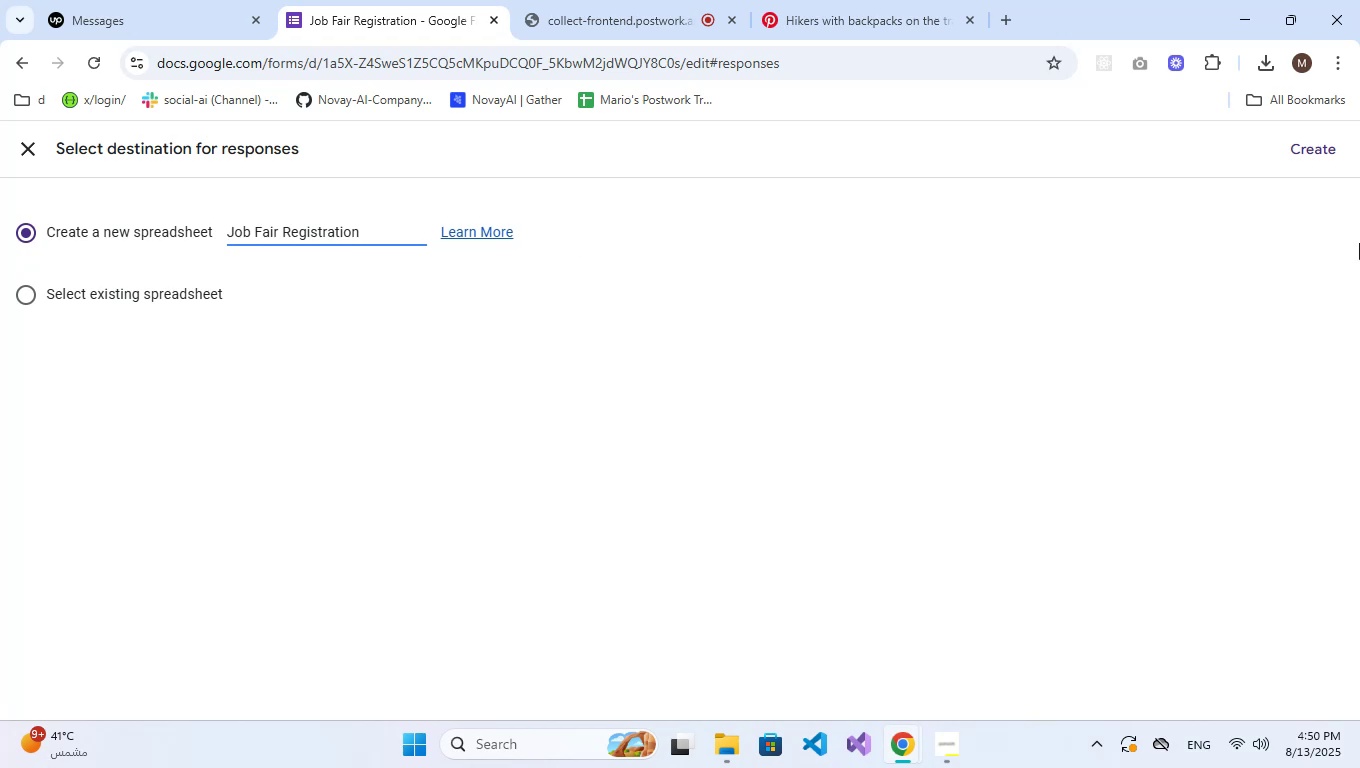 
left_click([1311, 151])
 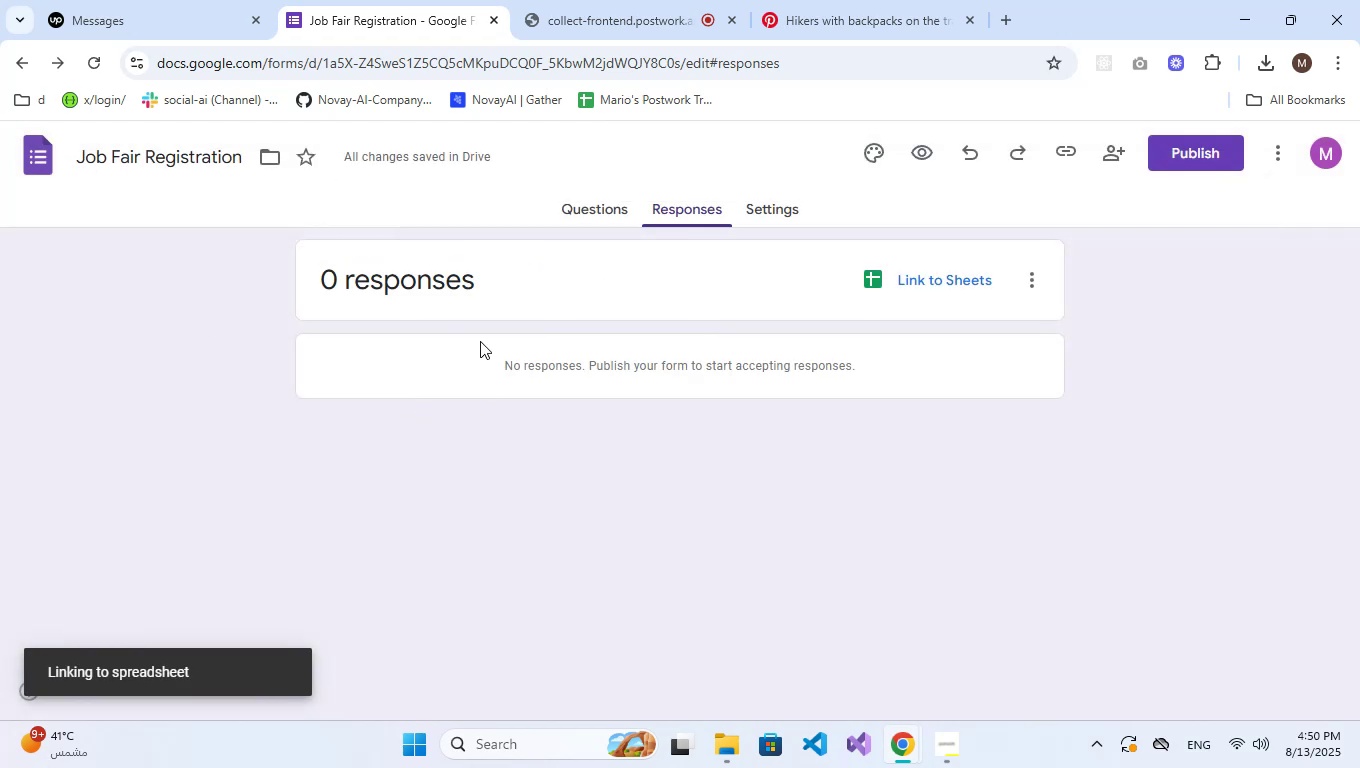 
left_click([574, 197])
 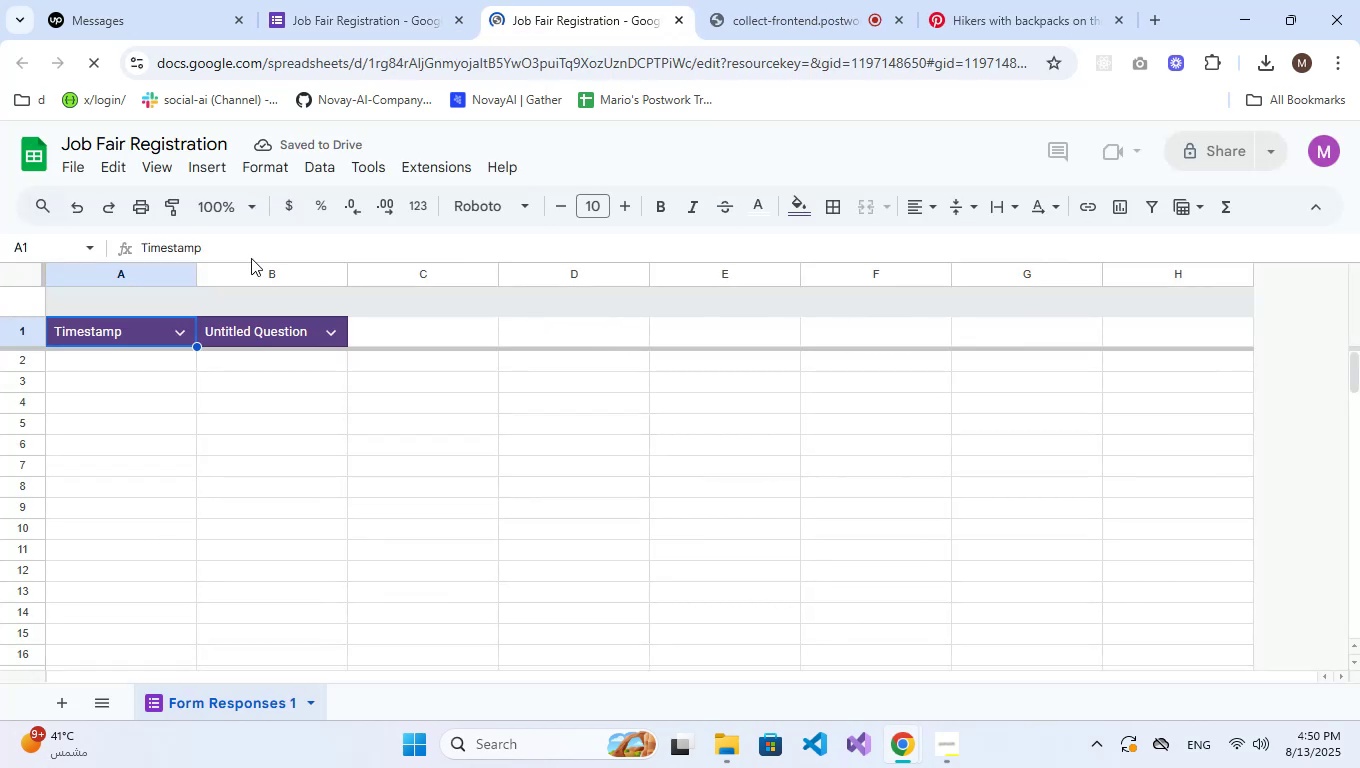 
left_click([679, 14])
 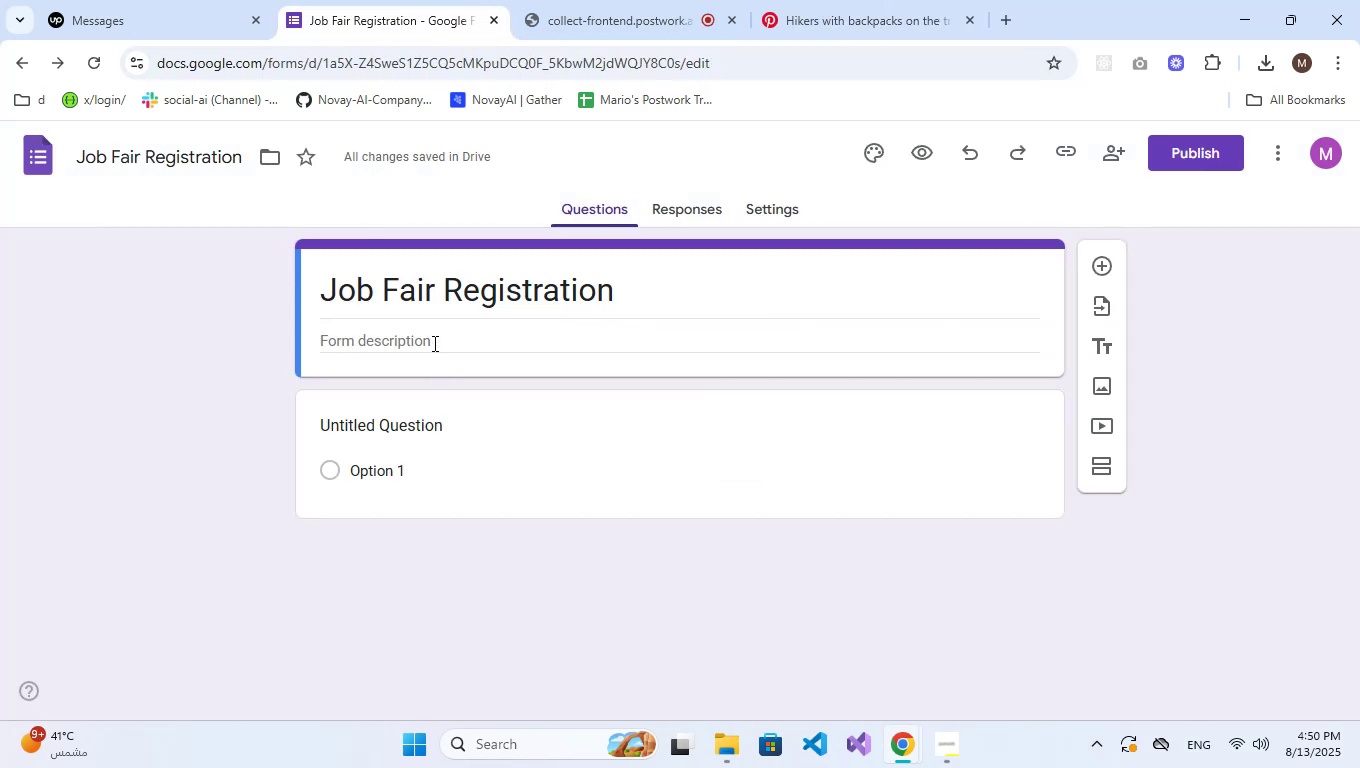 
left_click([433, 343])
 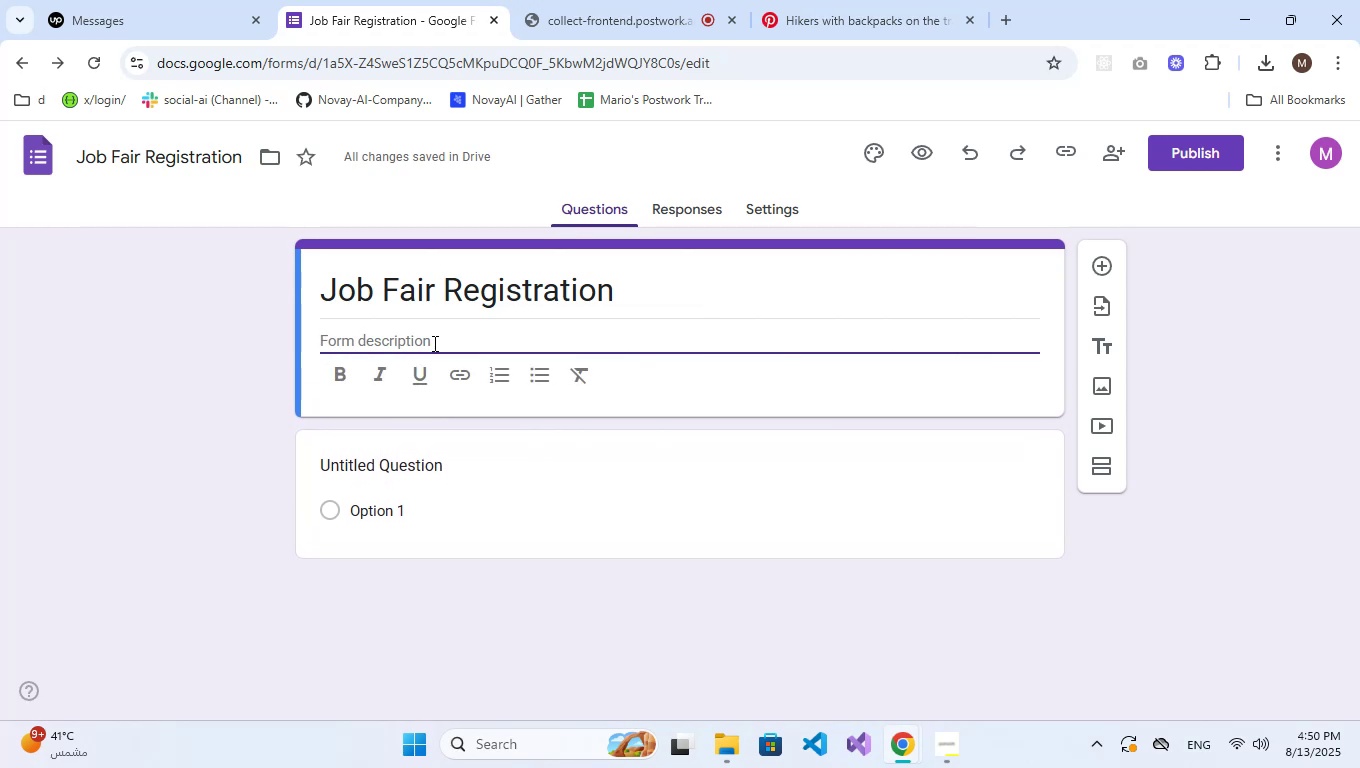 
wait(10.06)
 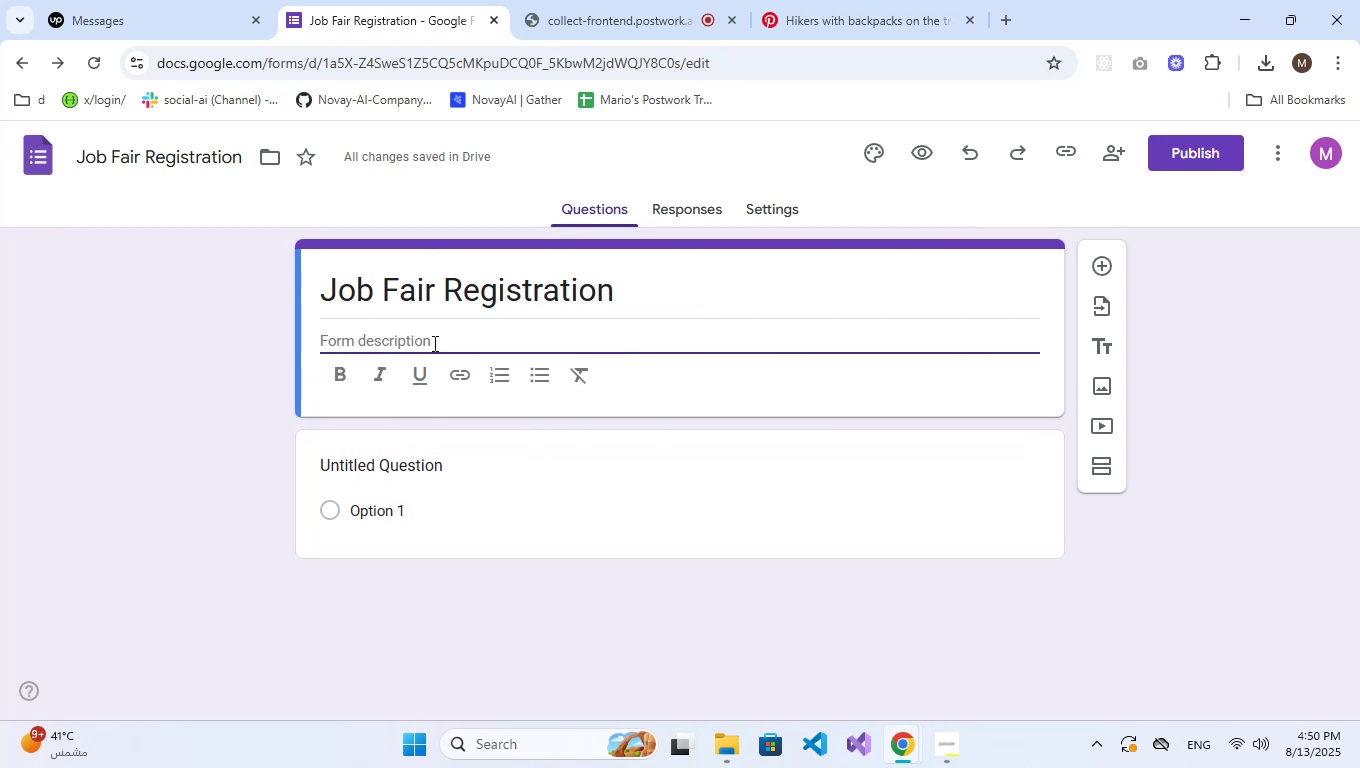 
type(Register for out)
key(Backspace)
type(r upcoming jp)
key(Backspace)
type(ob Fair and meet top employers.)
 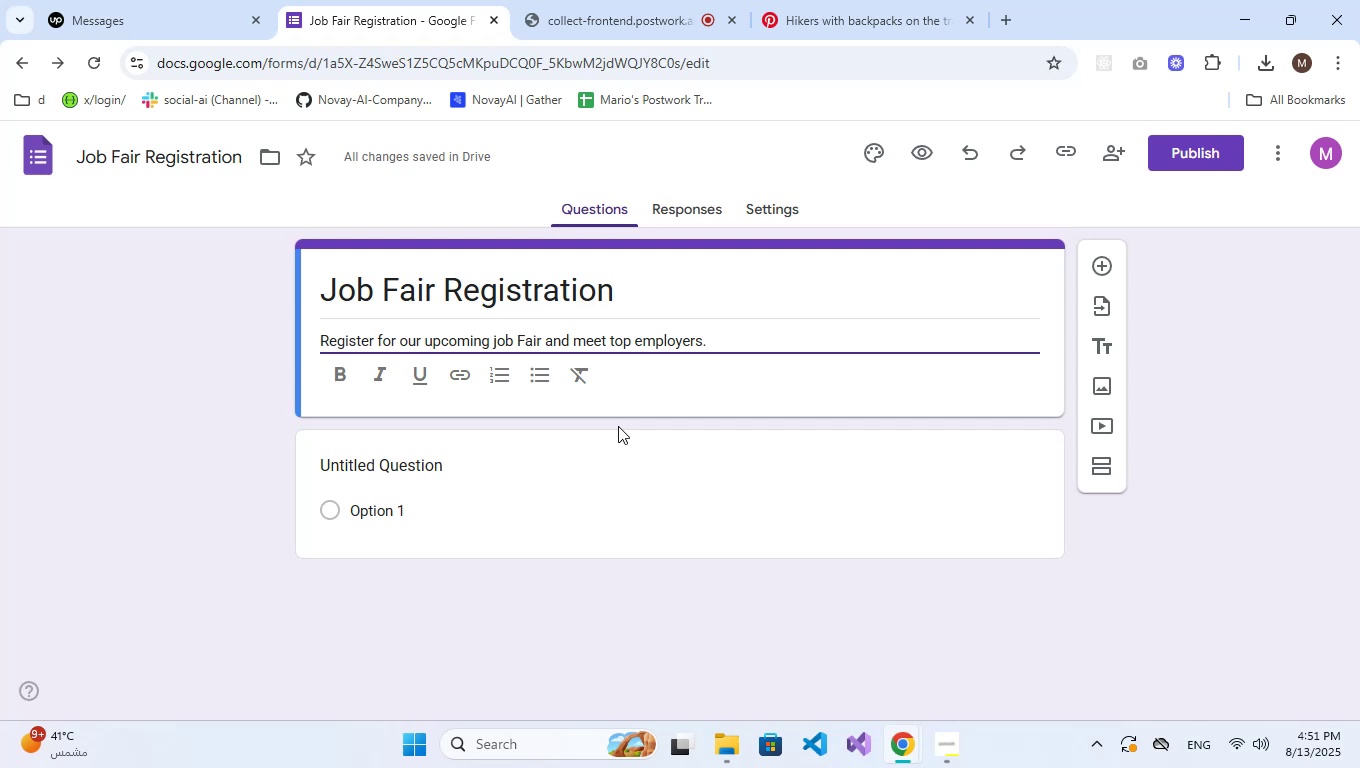 
wait(10.3)
 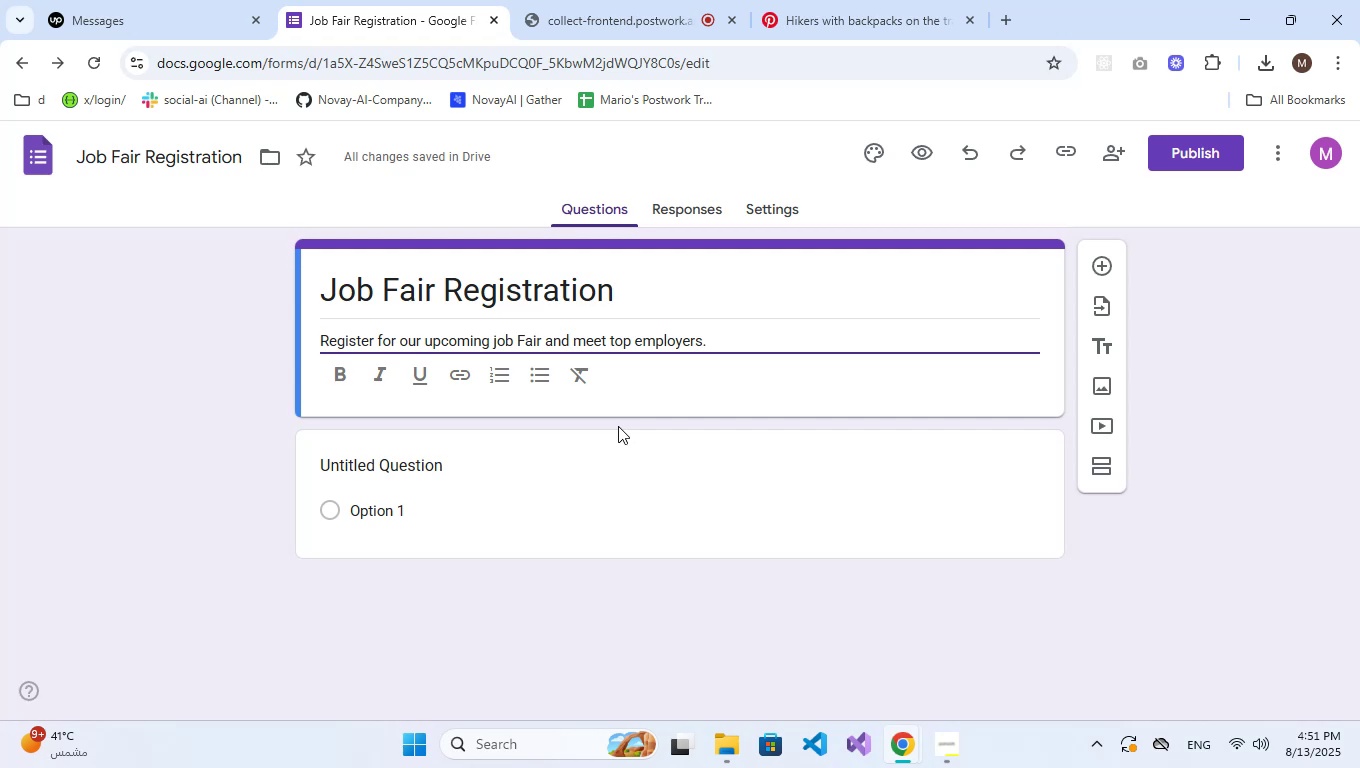 
scroll: coordinate [618, 426], scroll_direction: down, amount: 2.0
 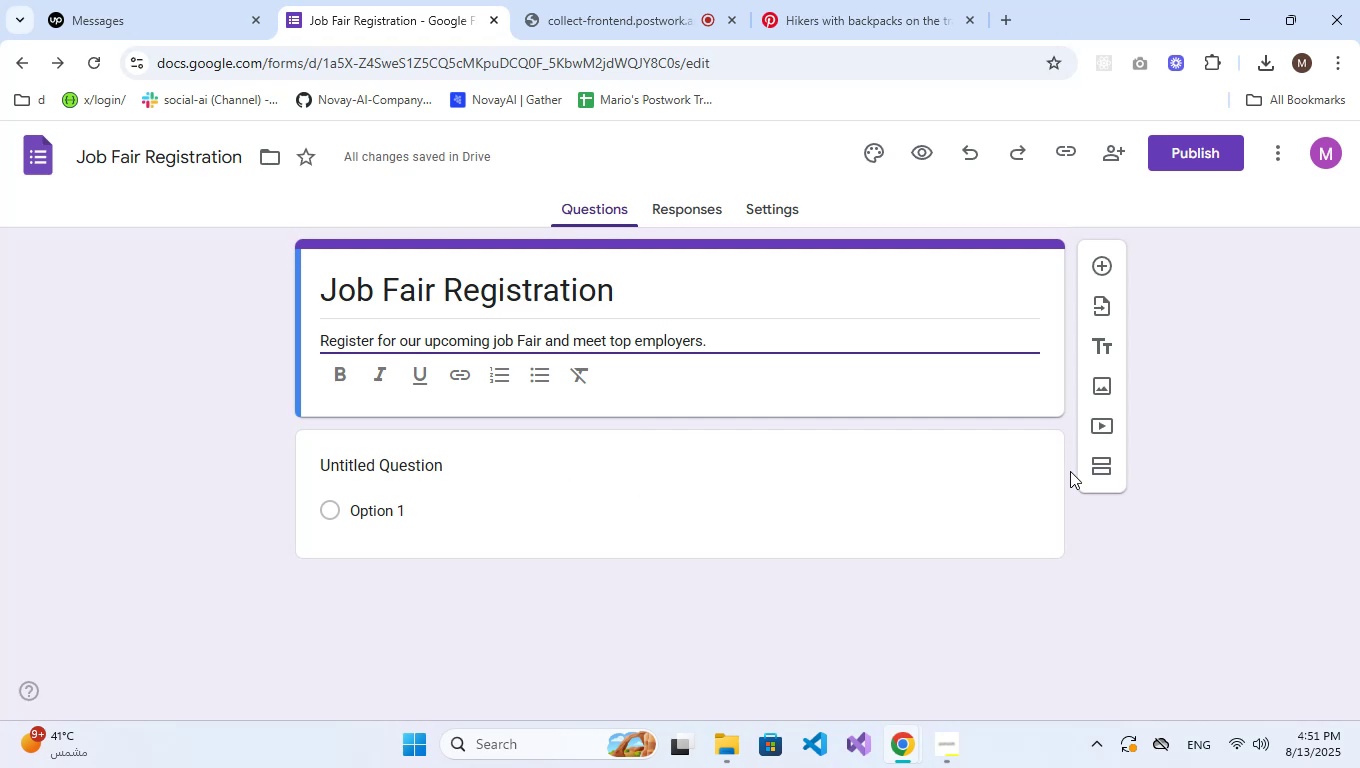 
left_click([833, 500])
 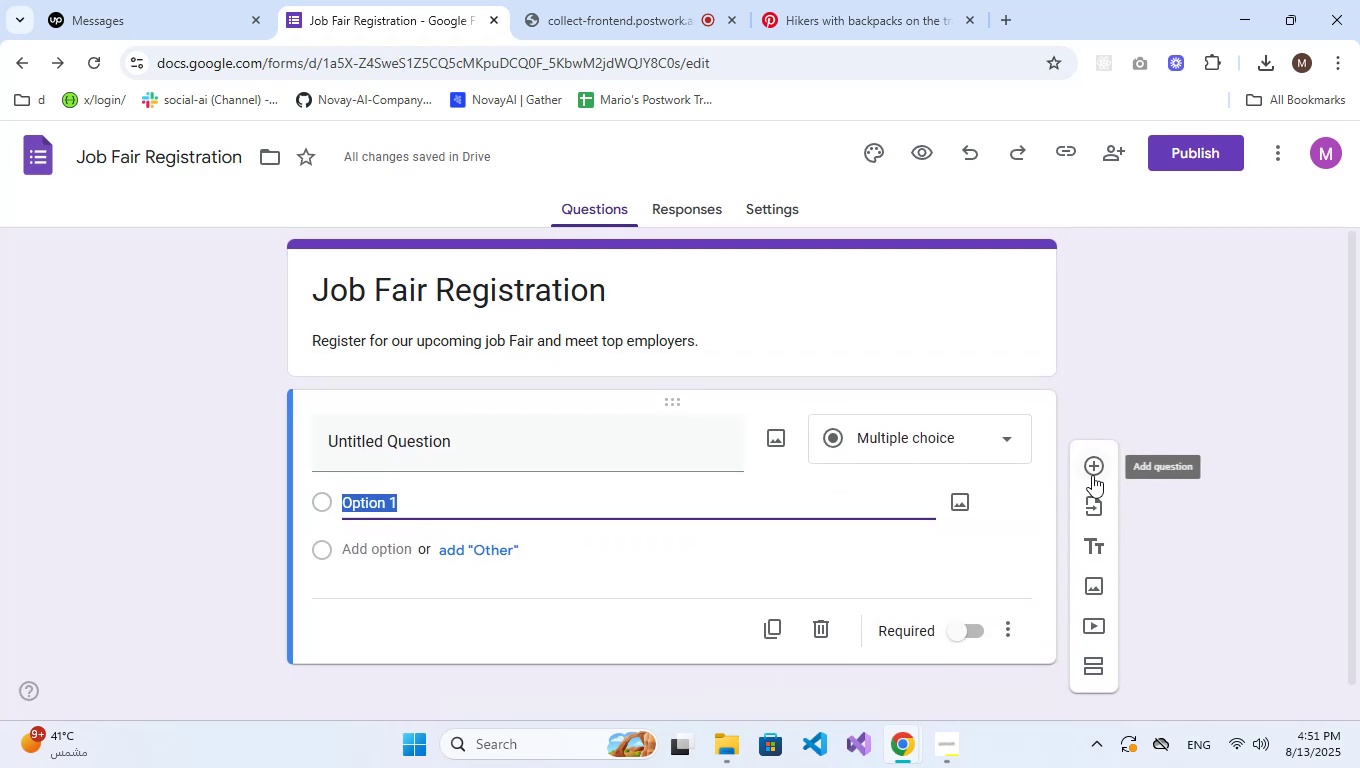 
left_click([994, 446])
 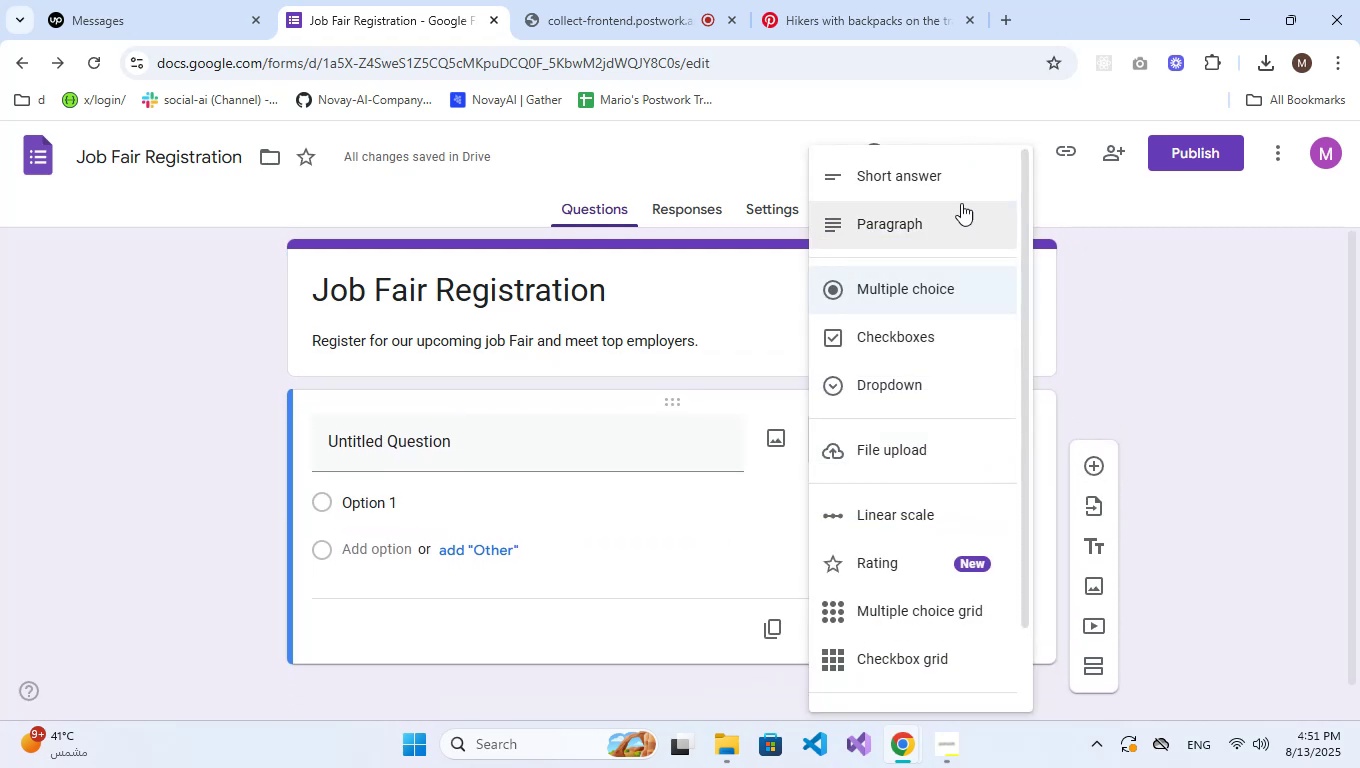 
left_click([960, 189])
 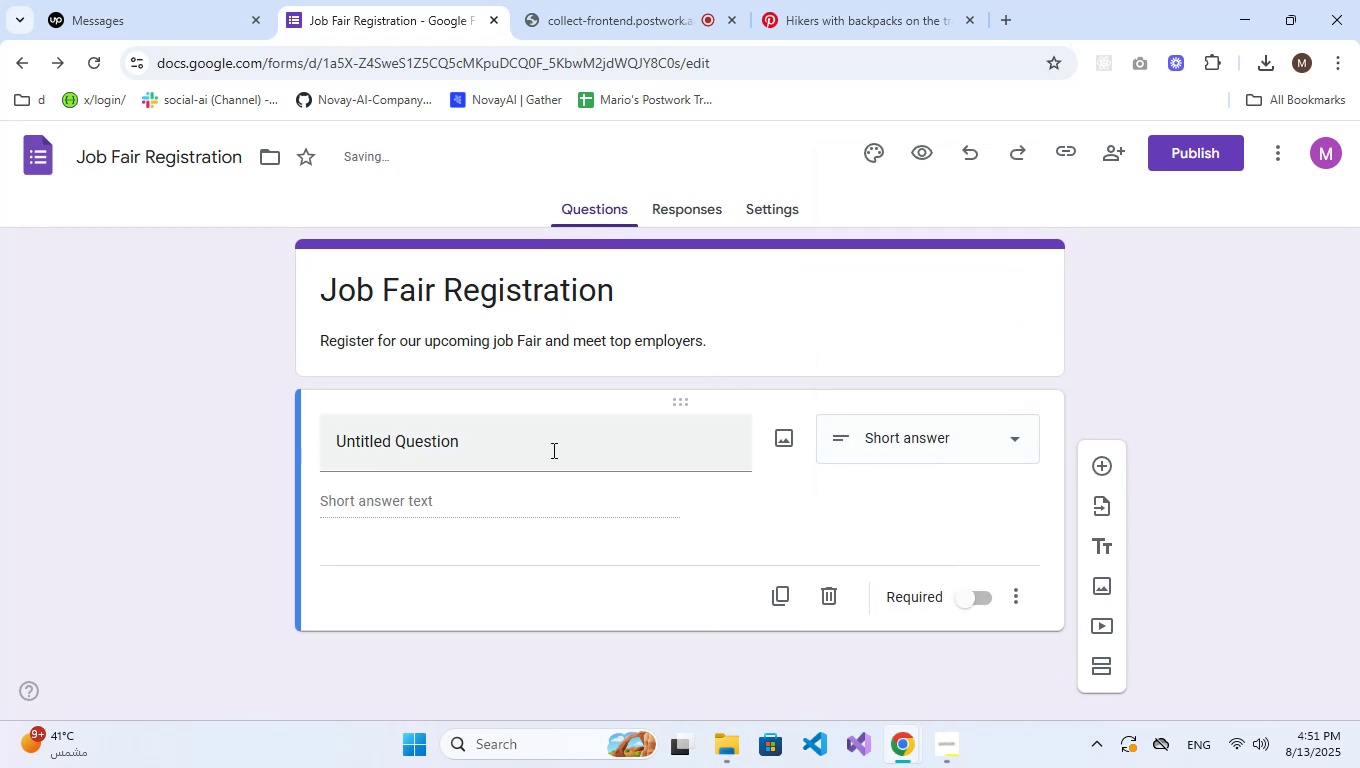 
left_click([521, 456])
 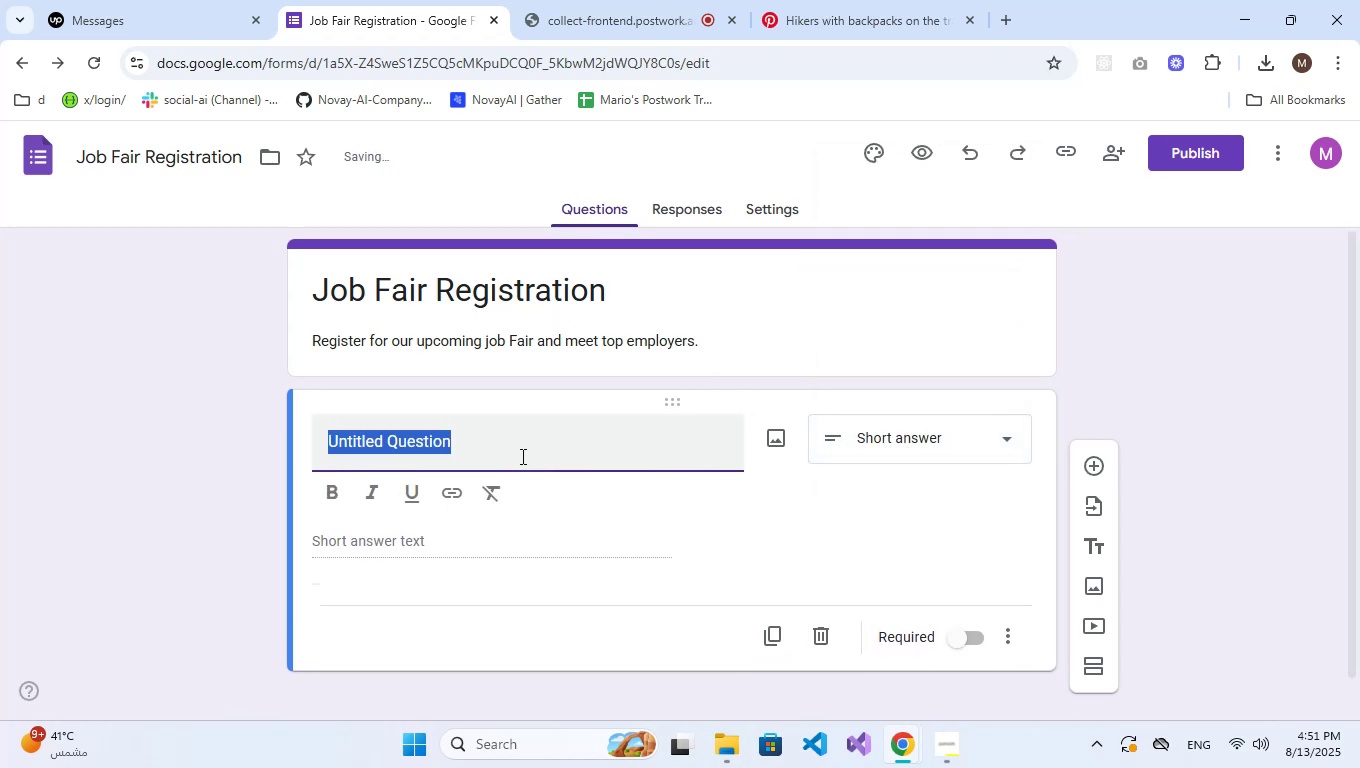 
type(Full NAM)
key(Backspace)
key(Backspace)
key(Backspace)
type(n)
key(Backspace)
type(Name)
 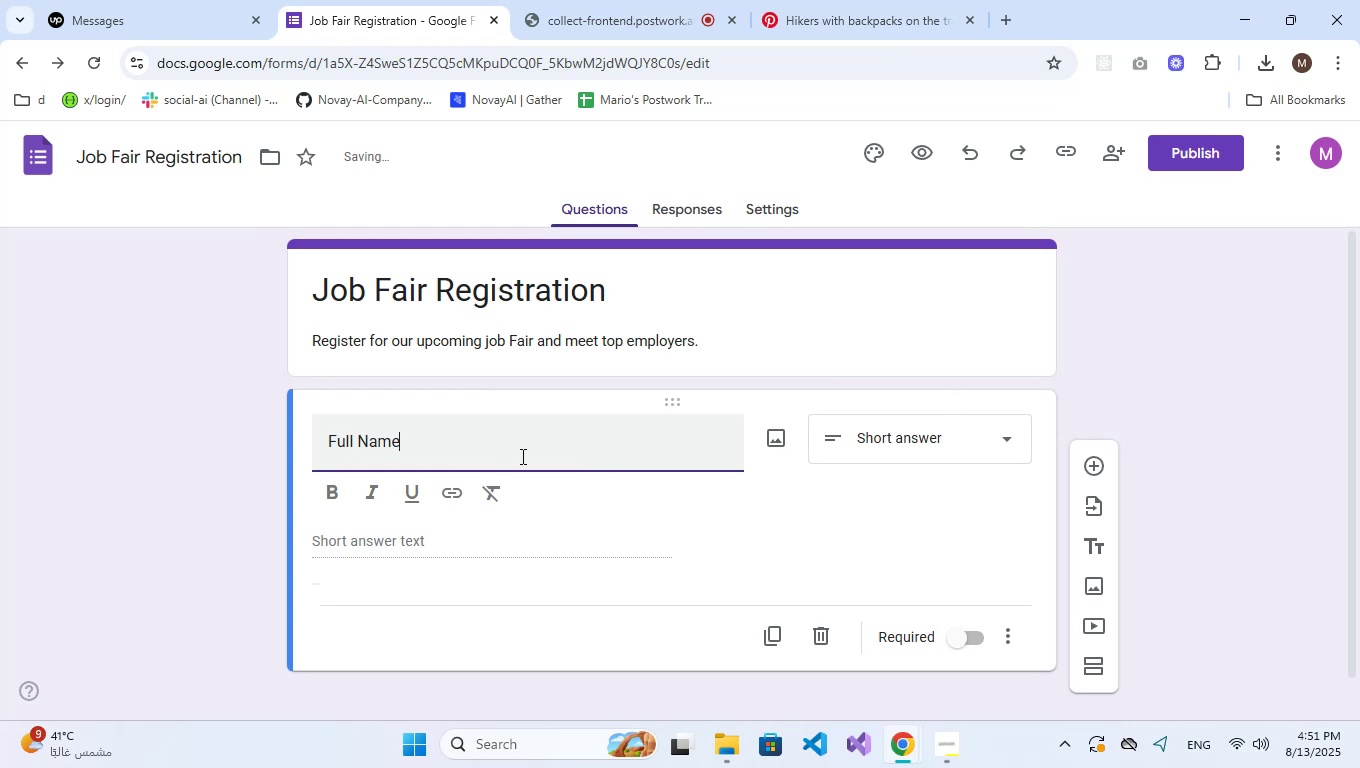 
scroll: coordinate [742, 458], scroll_direction: down, amount: 2.0
 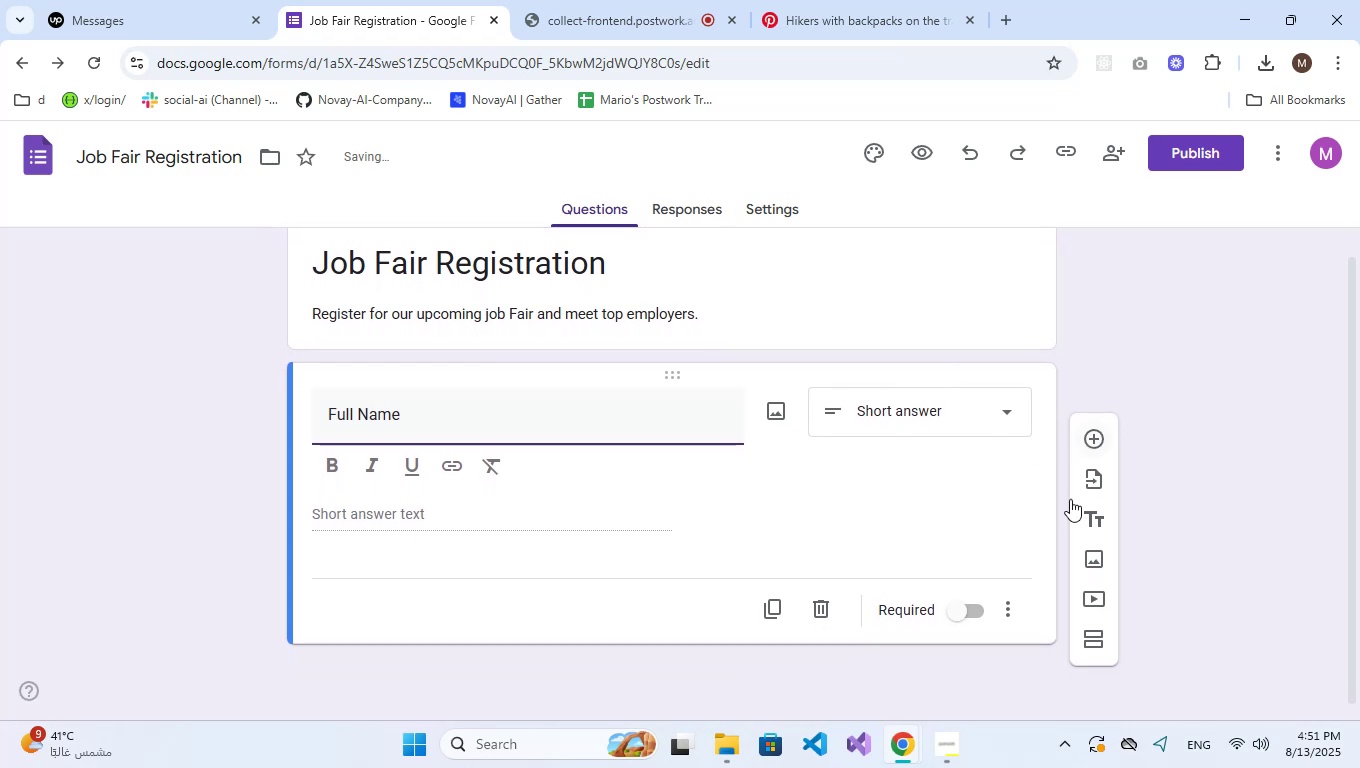 
left_click([963, 601])
 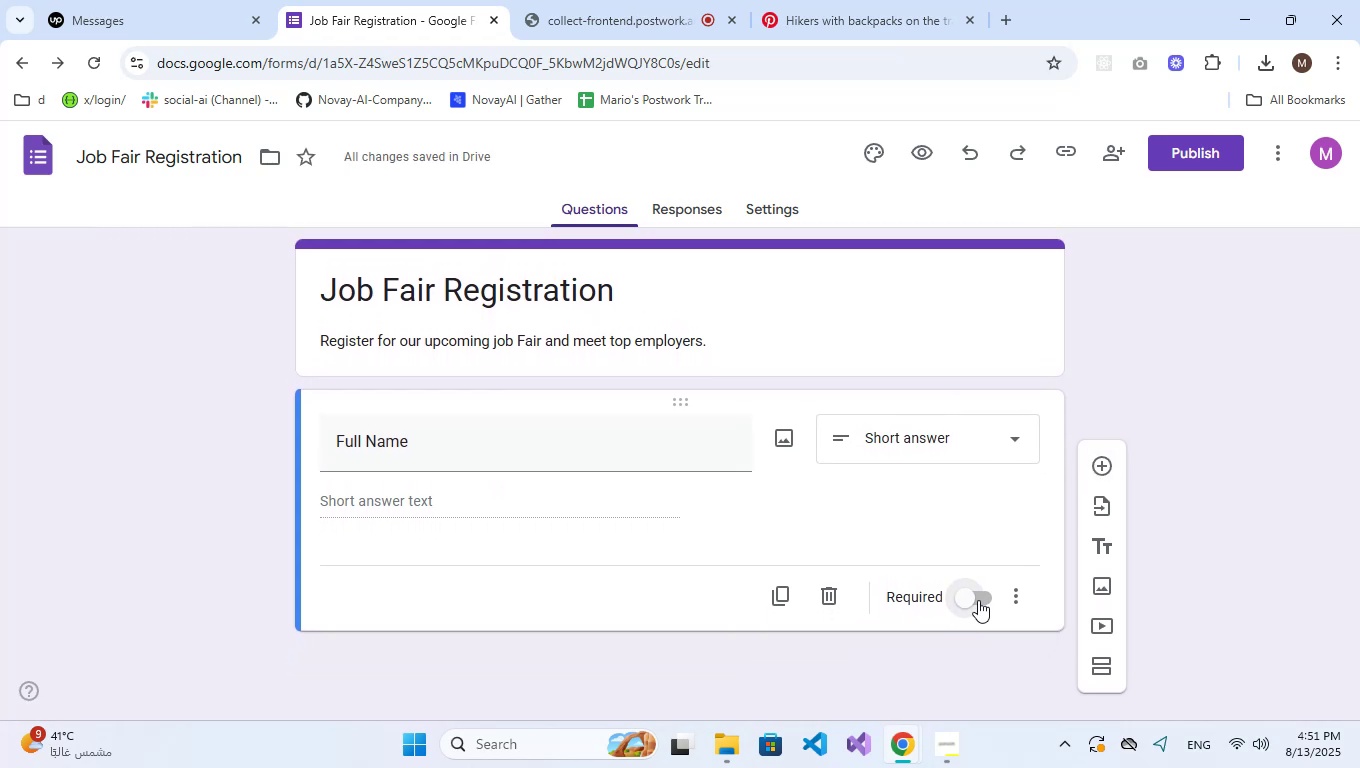 
left_click([968, 600])
 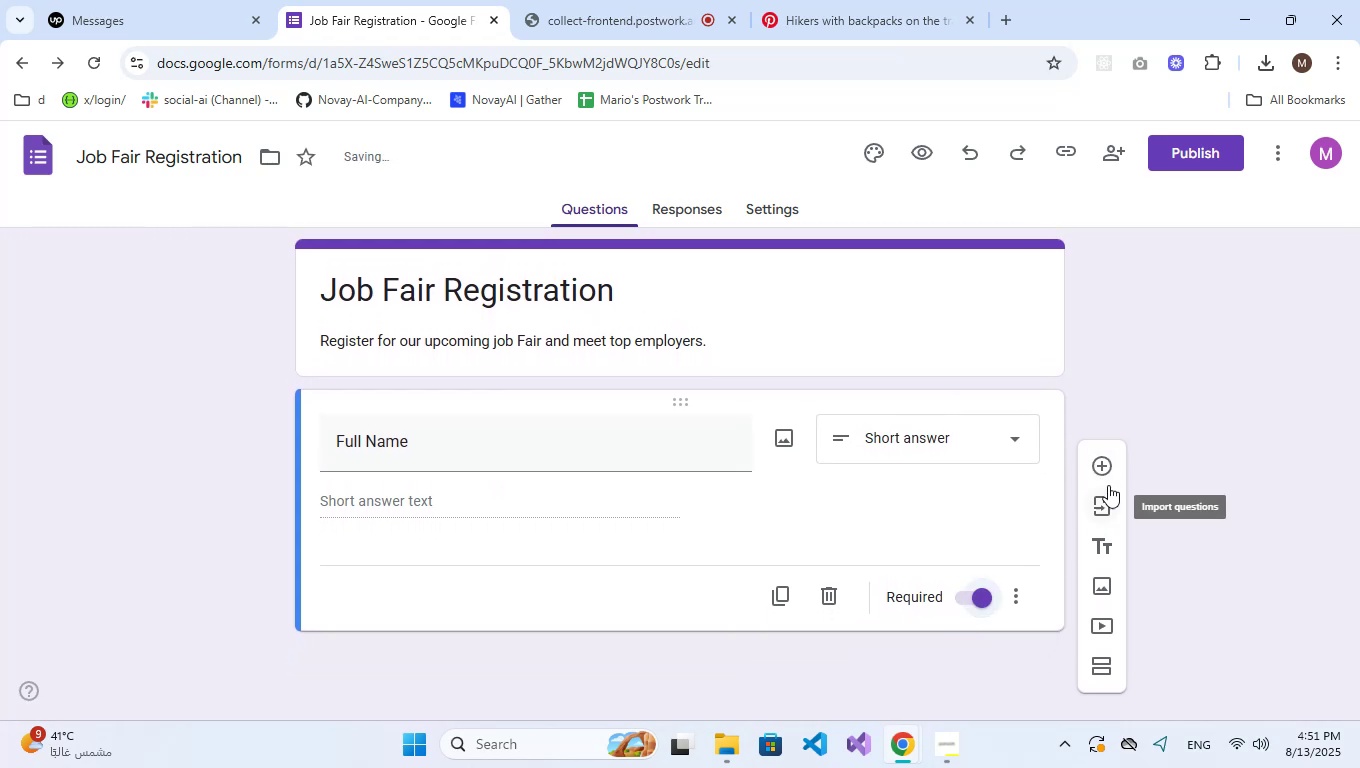 
left_click([1108, 473])
 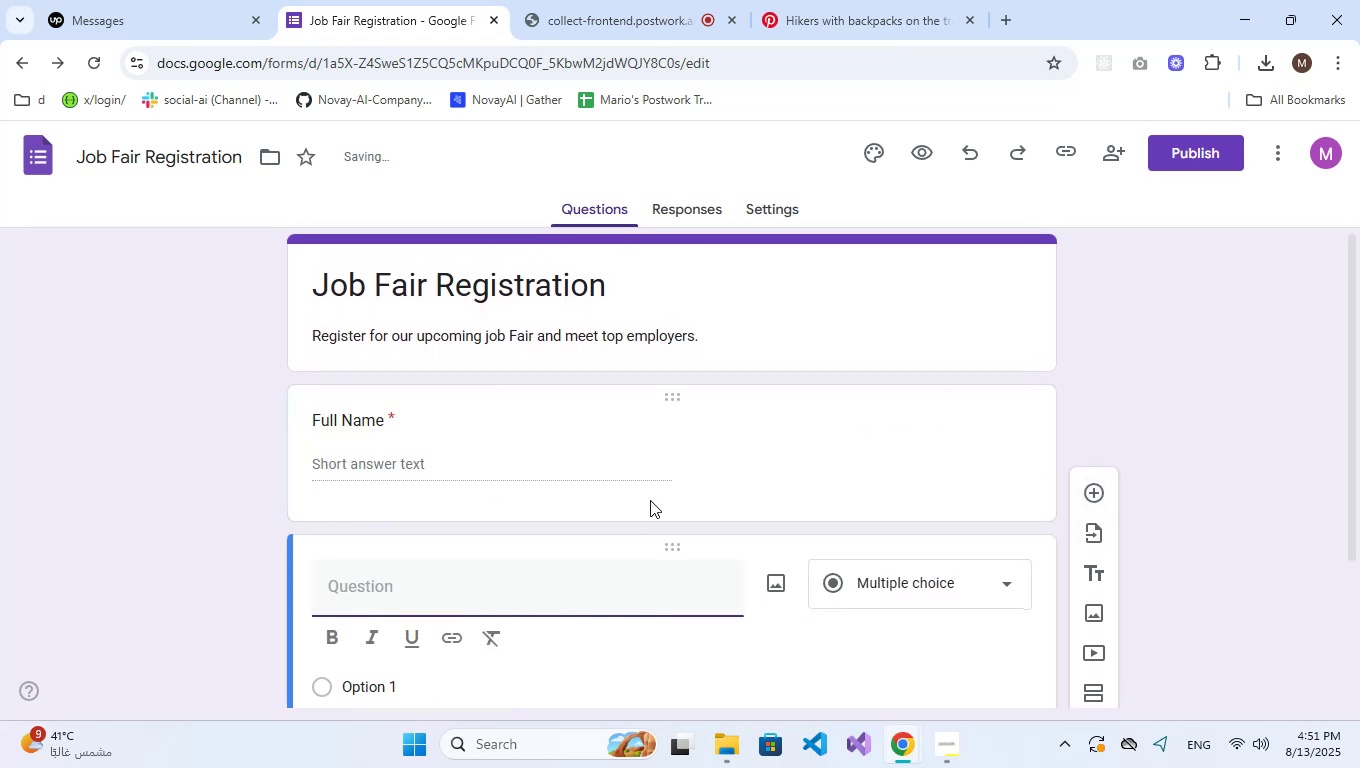 
type(Email Addreaa)
key(Backspace)
key(Backspace)
type(ss)
 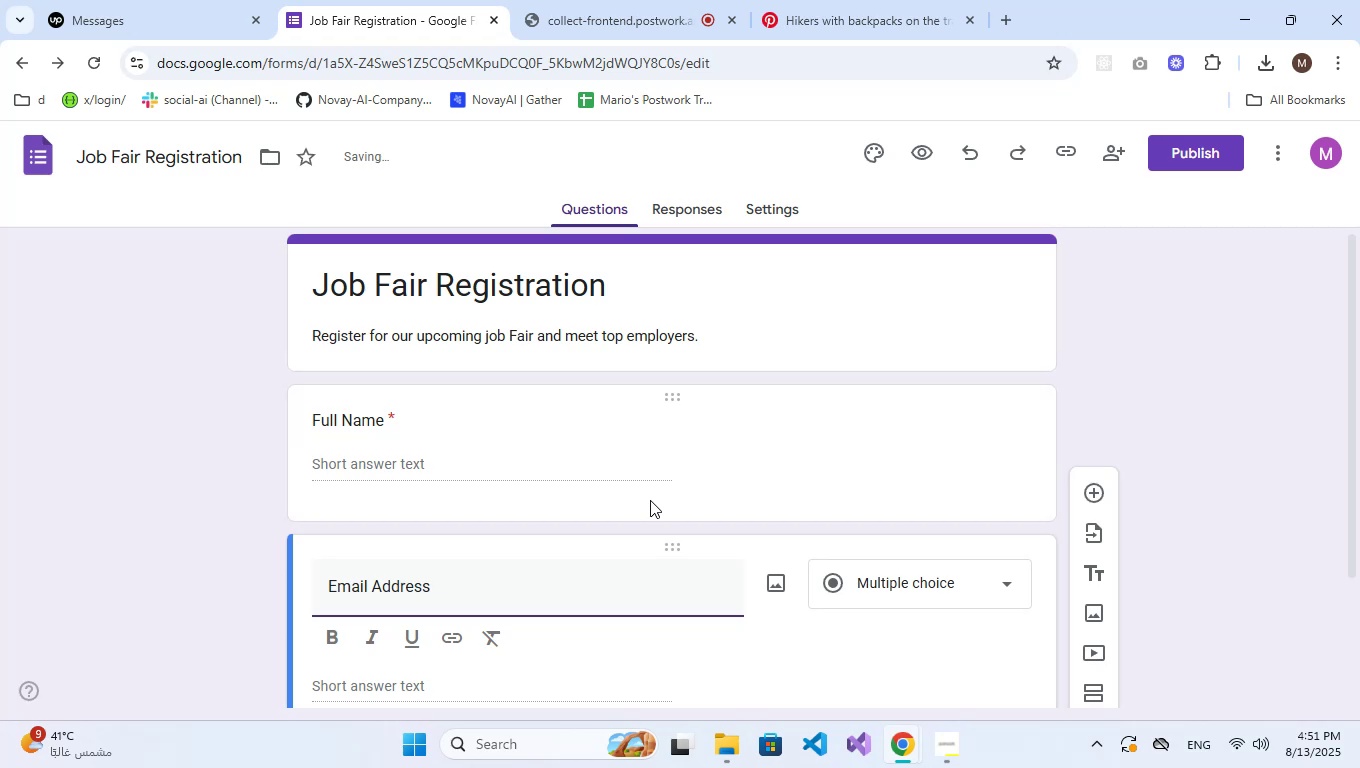 
scroll: coordinate [650, 500], scroll_direction: down, amount: 1.0
 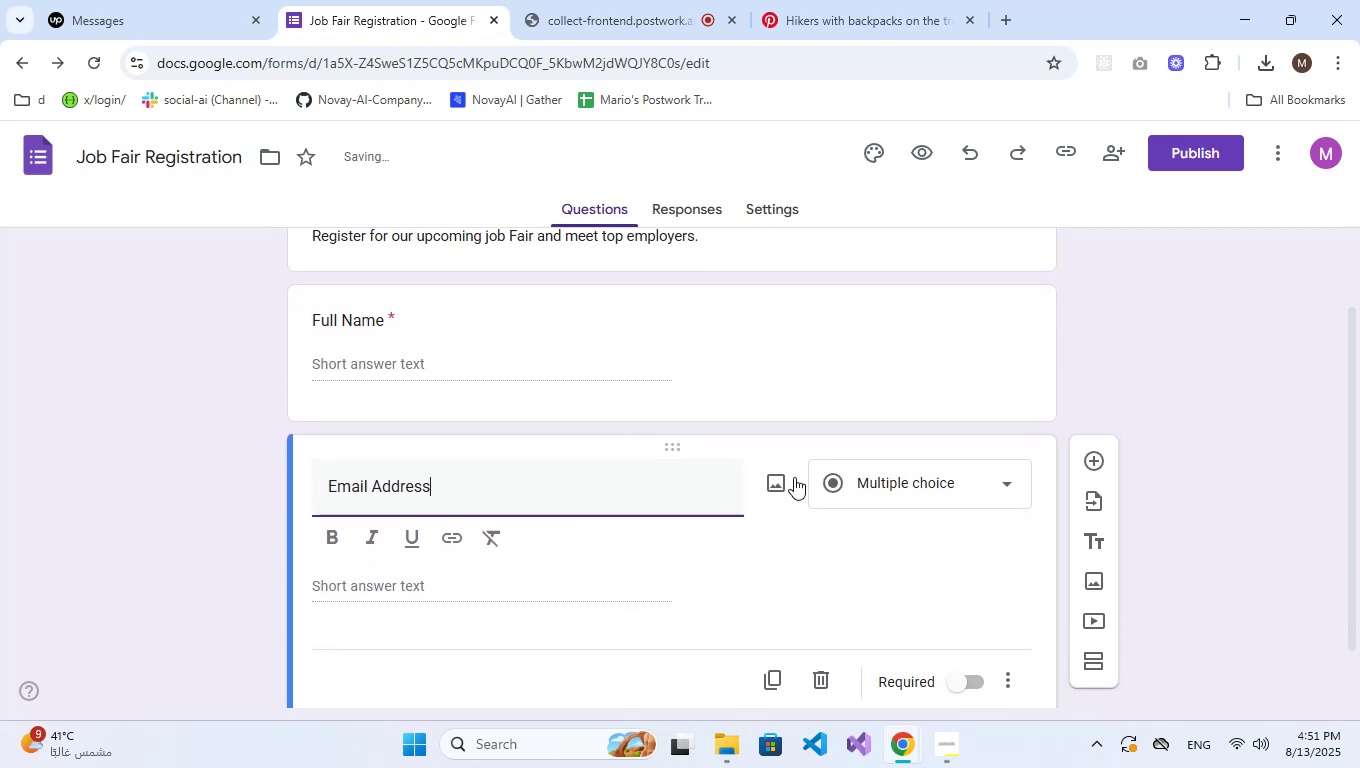 
left_click([859, 471])
 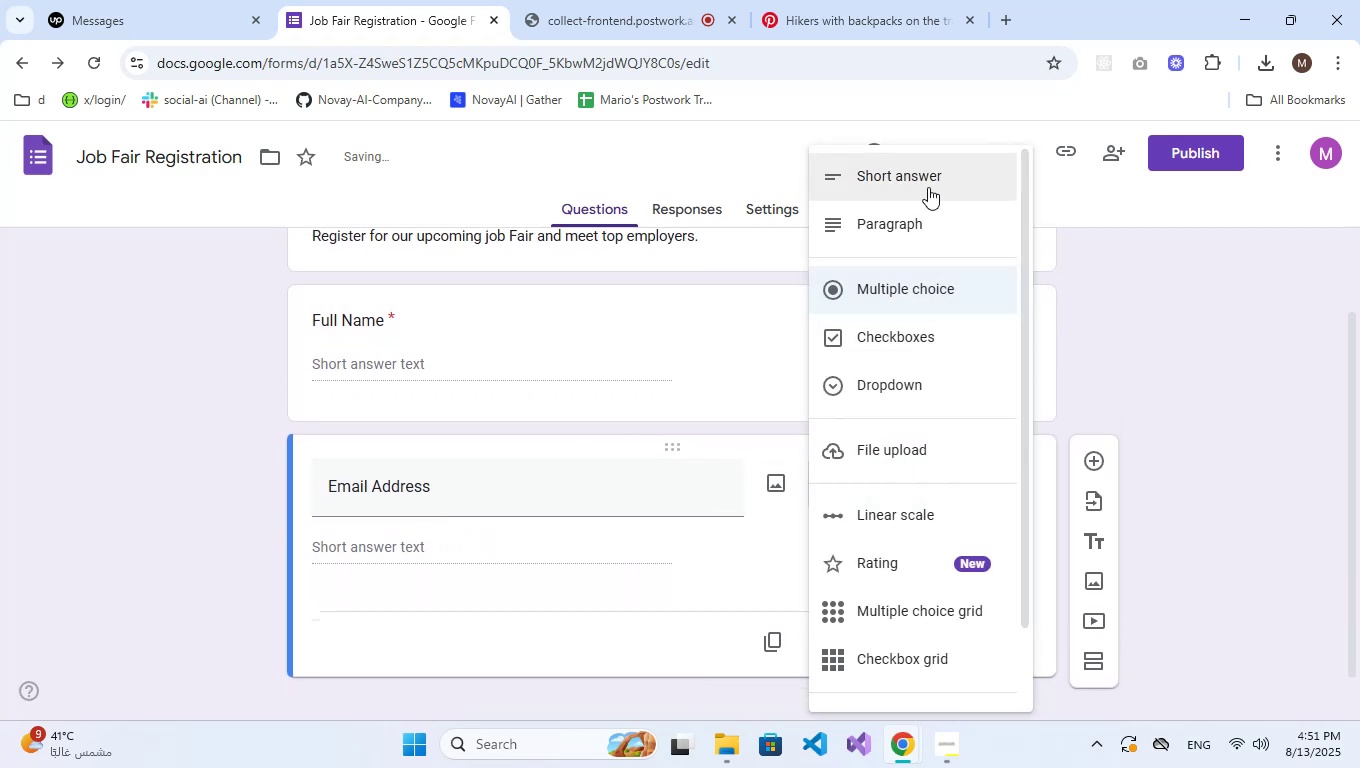 
left_click([928, 186])
 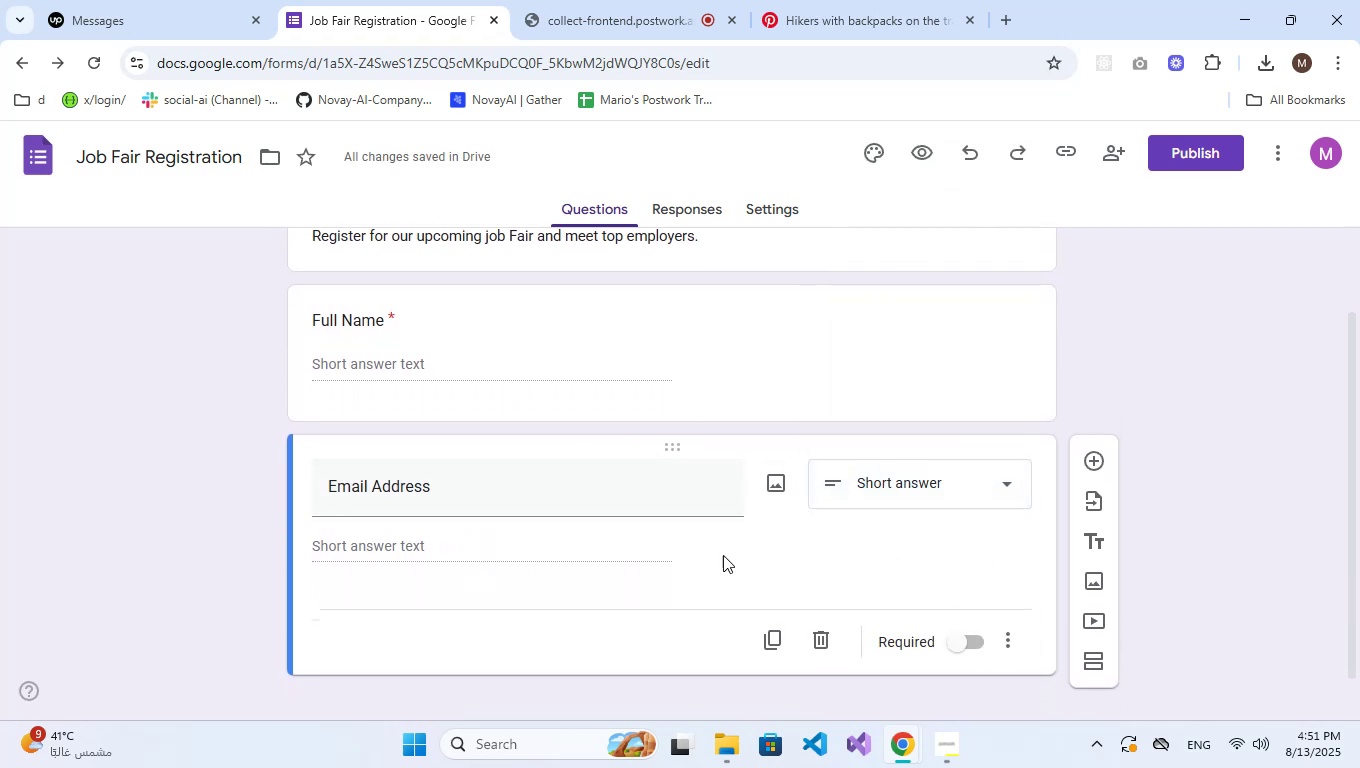 
left_click([971, 641])
 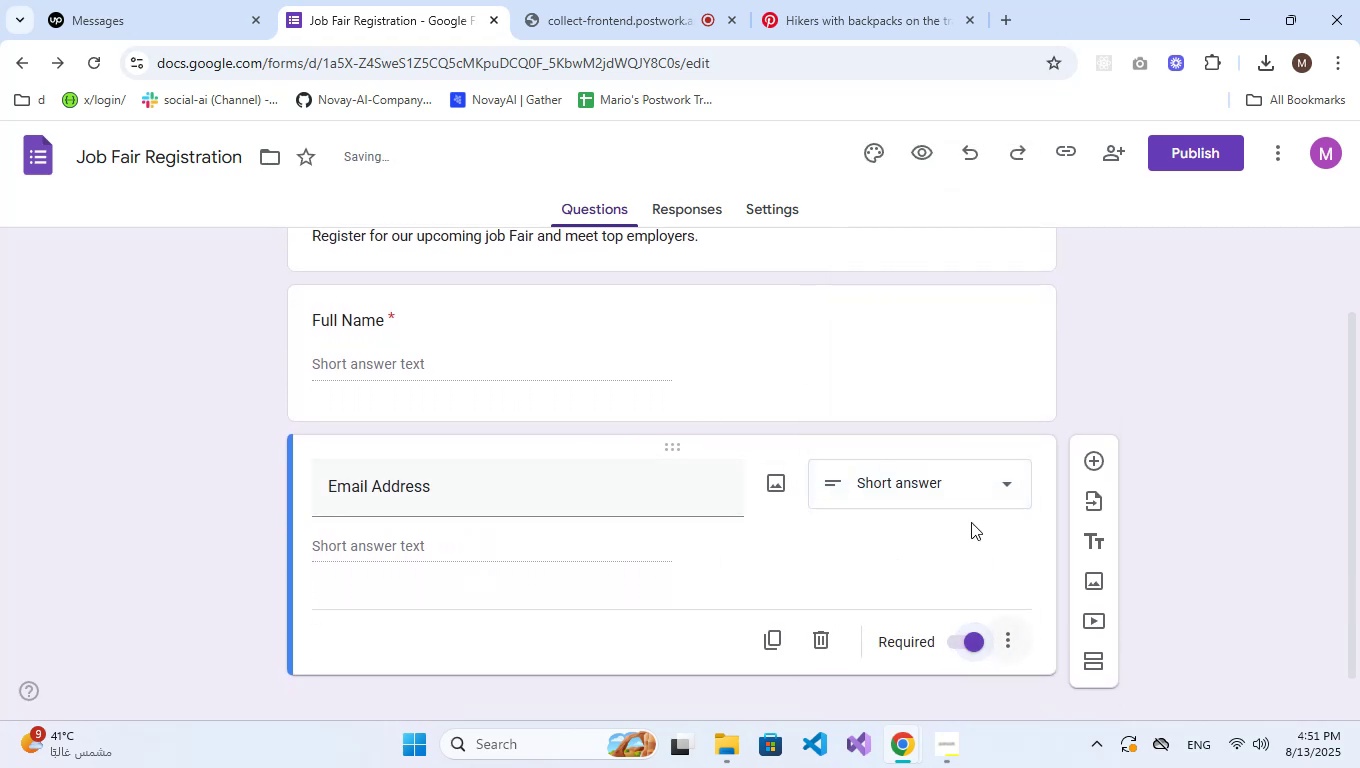 
left_click([908, 335])
 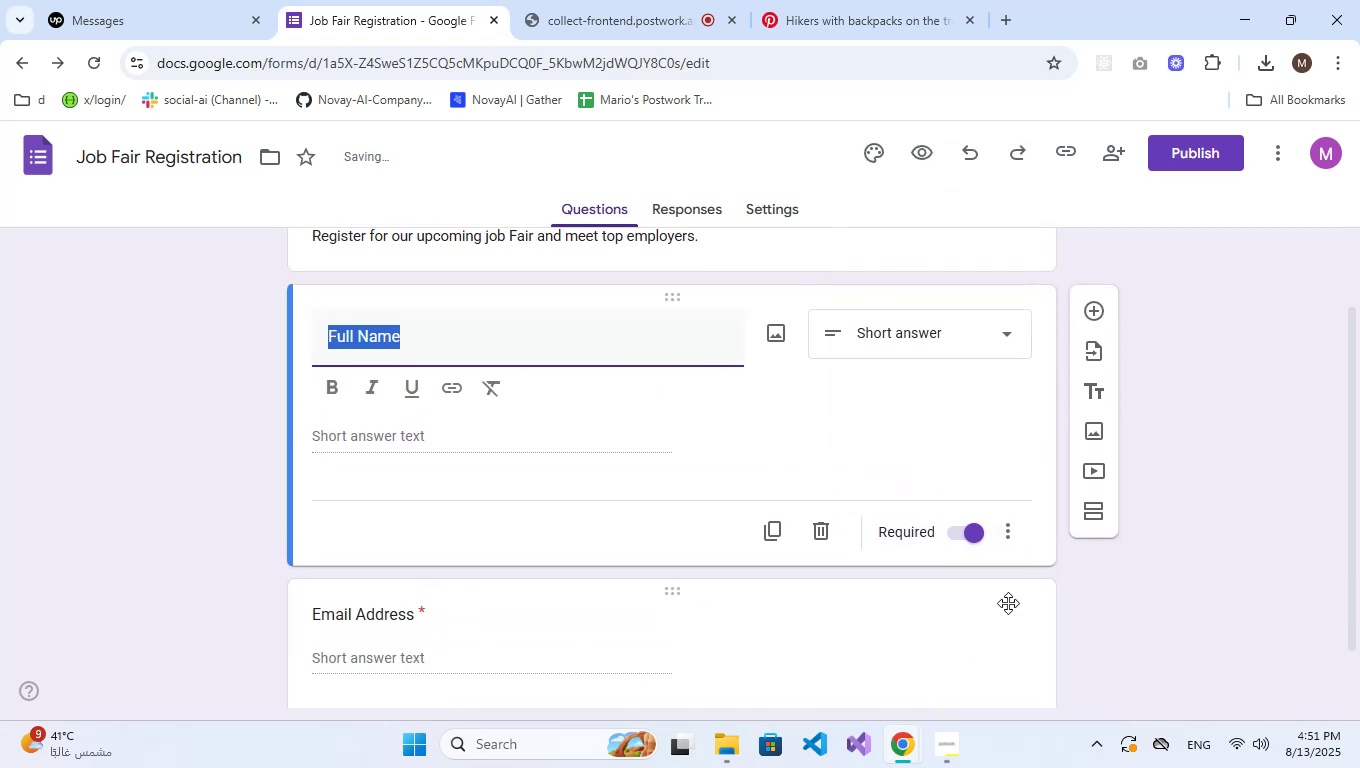 
scroll: coordinate [959, 582], scroll_direction: down, amount: 5.0
 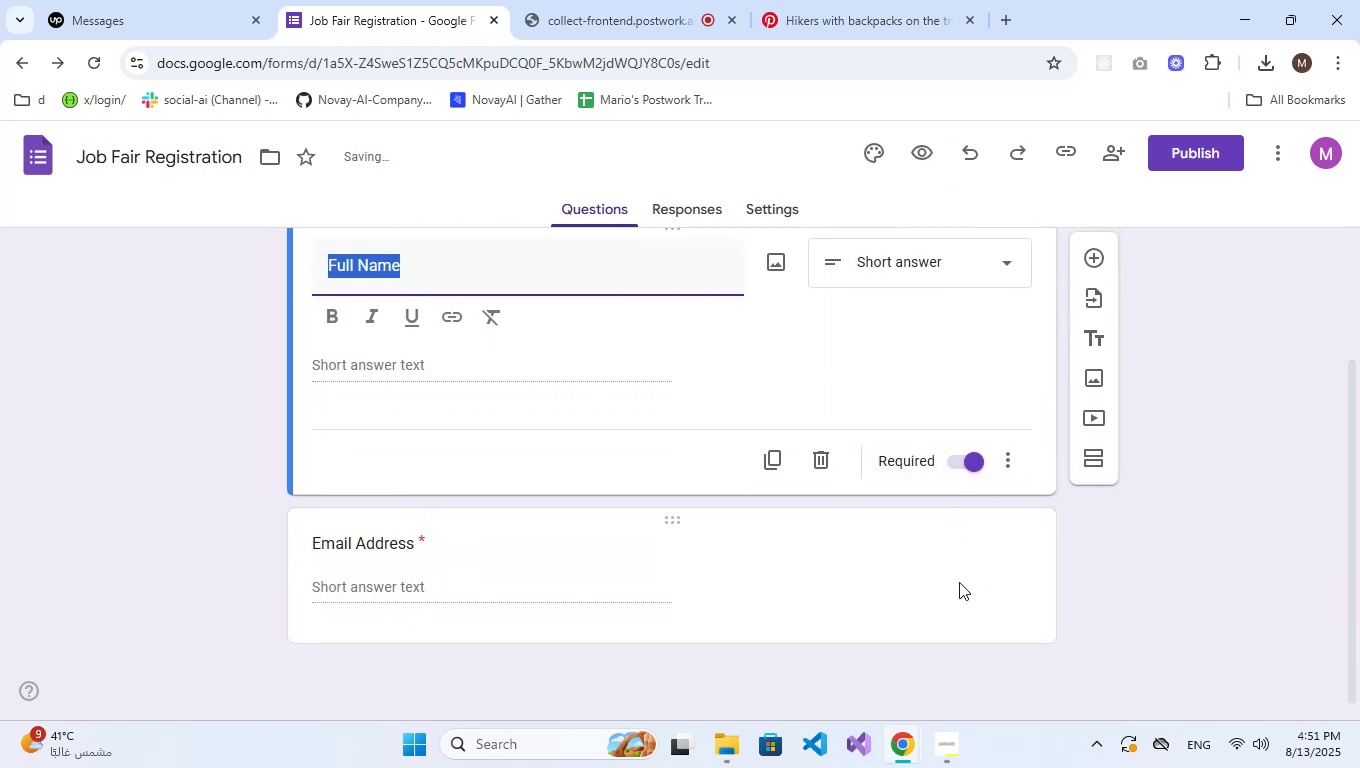 
left_click([959, 582])
 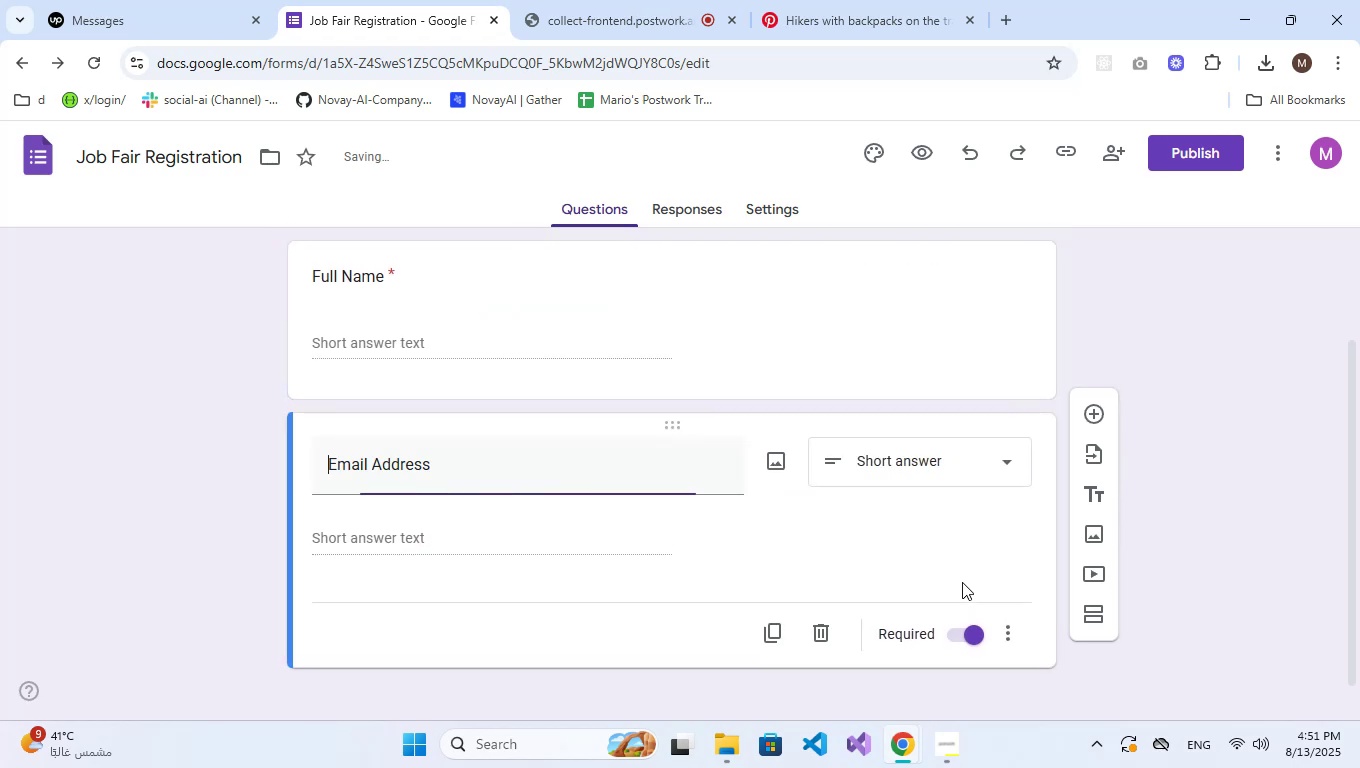 
scroll: coordinate [963, 582], scroll_direction: down, amount: 3.0
 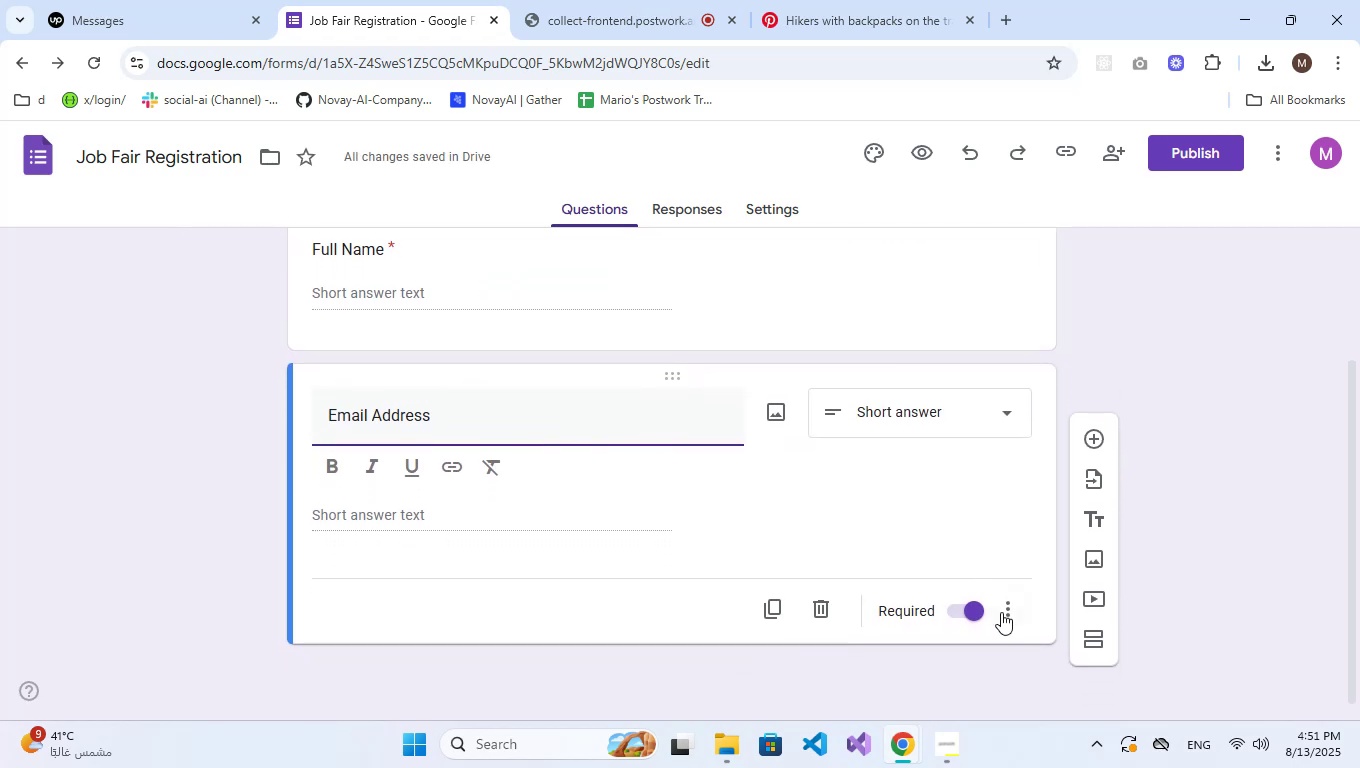 
left_click([1001, 612])
 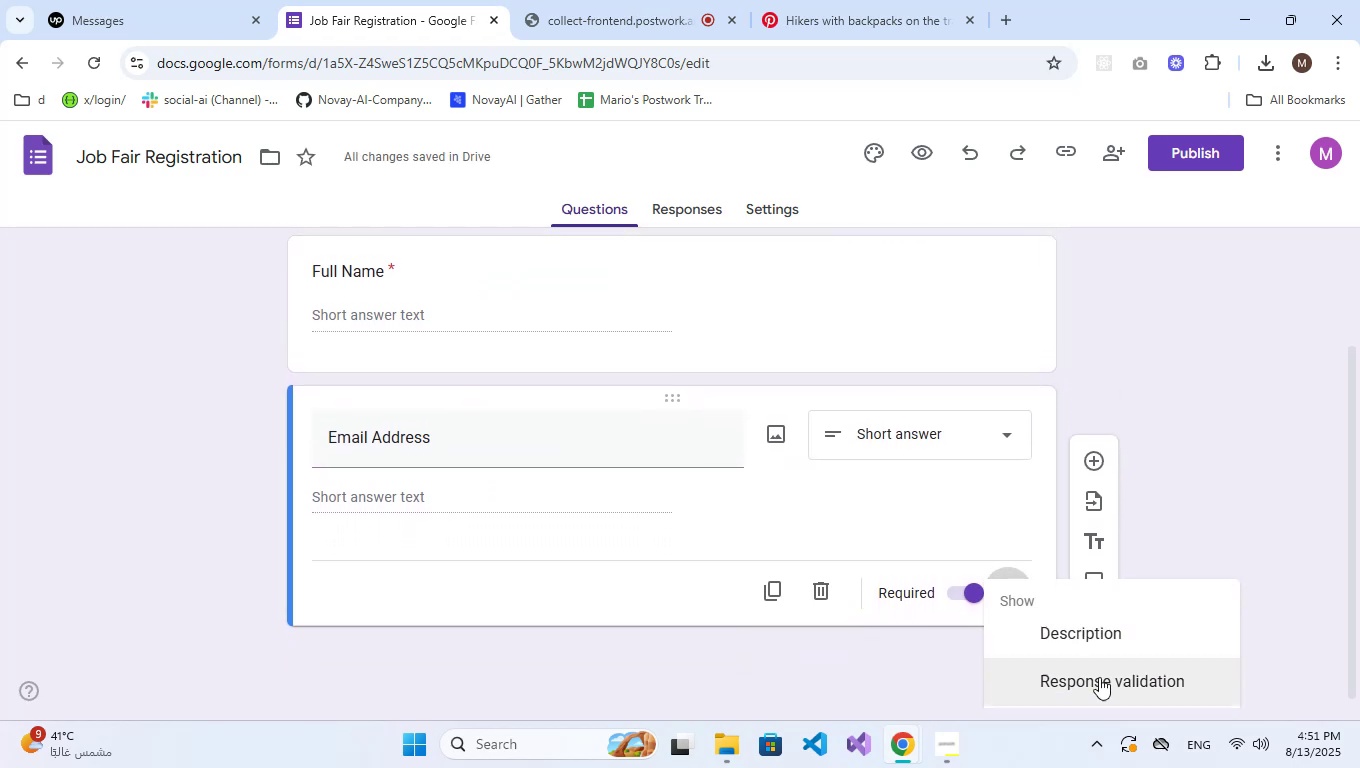 
left_click([1099, 677])
 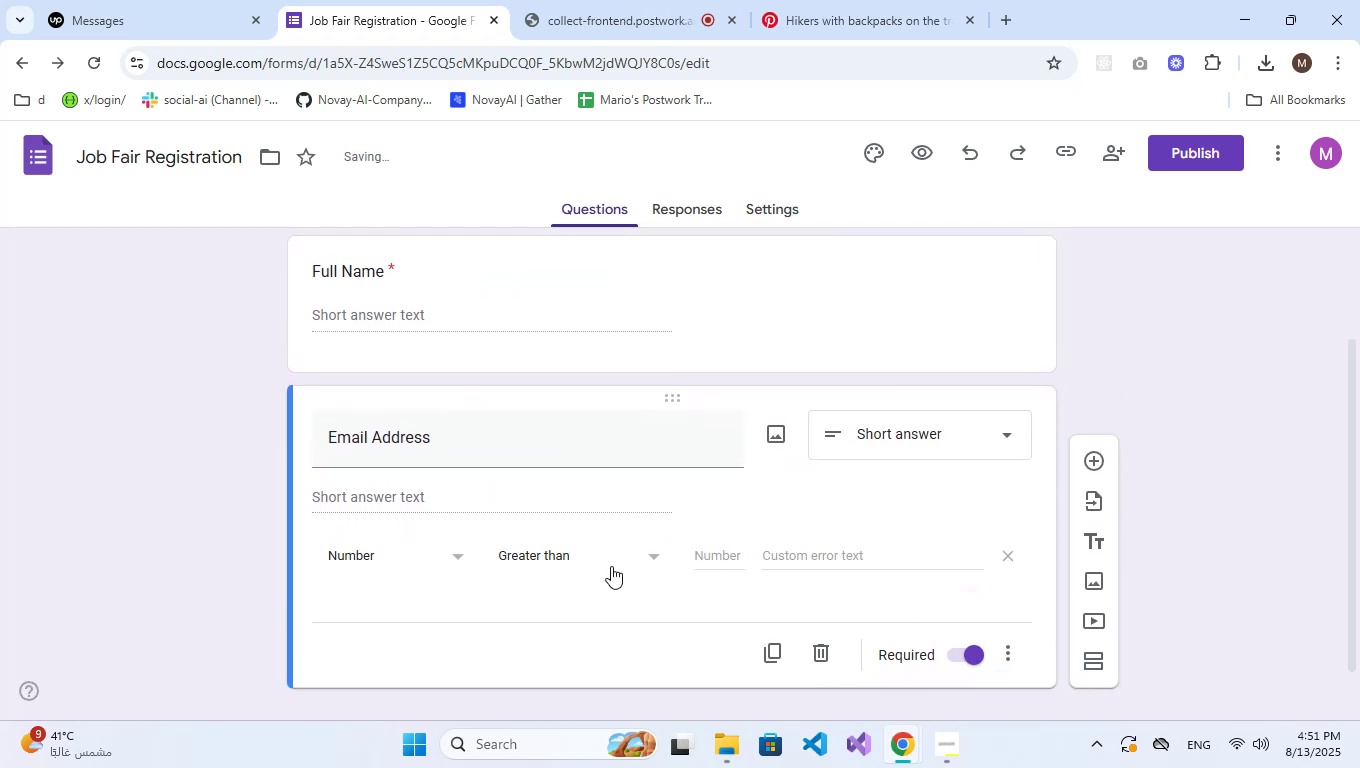 
left_click([465, 556])
 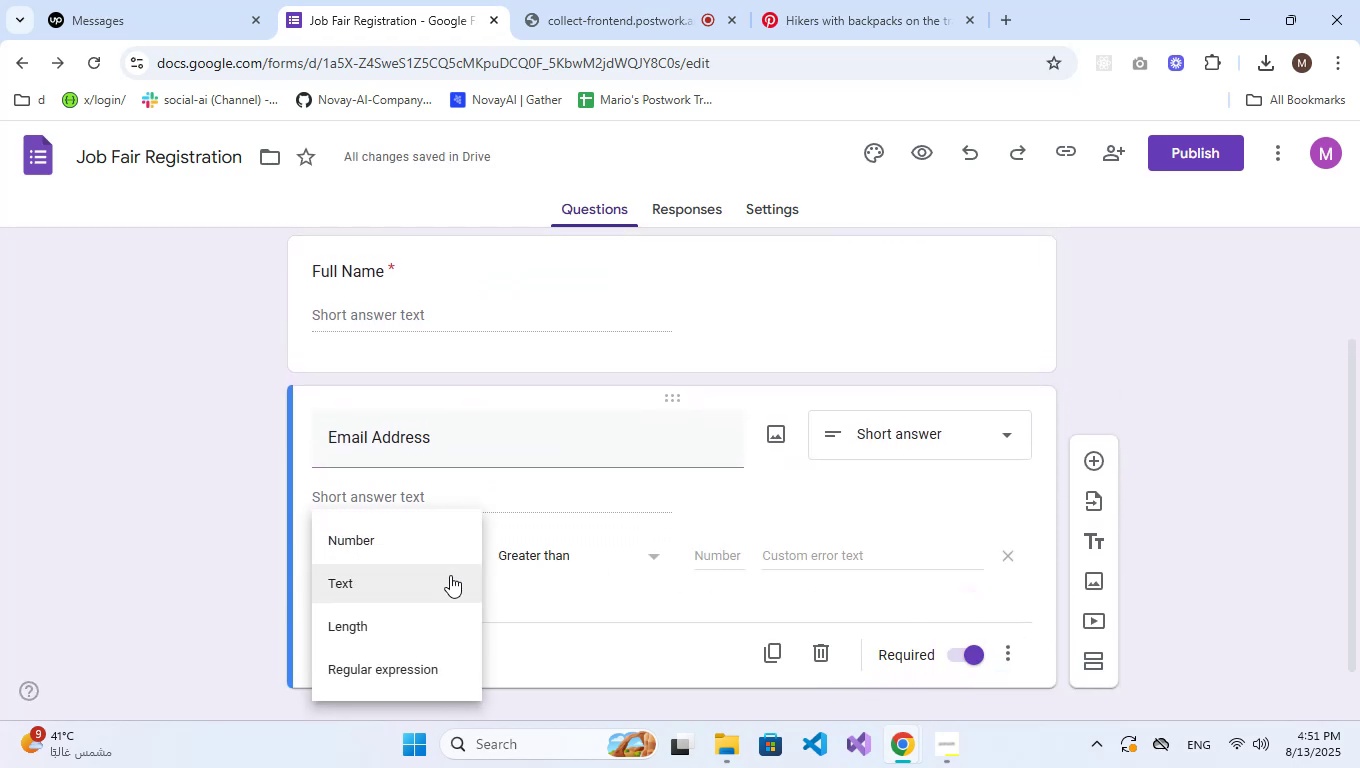 
double_click([577, 549])
 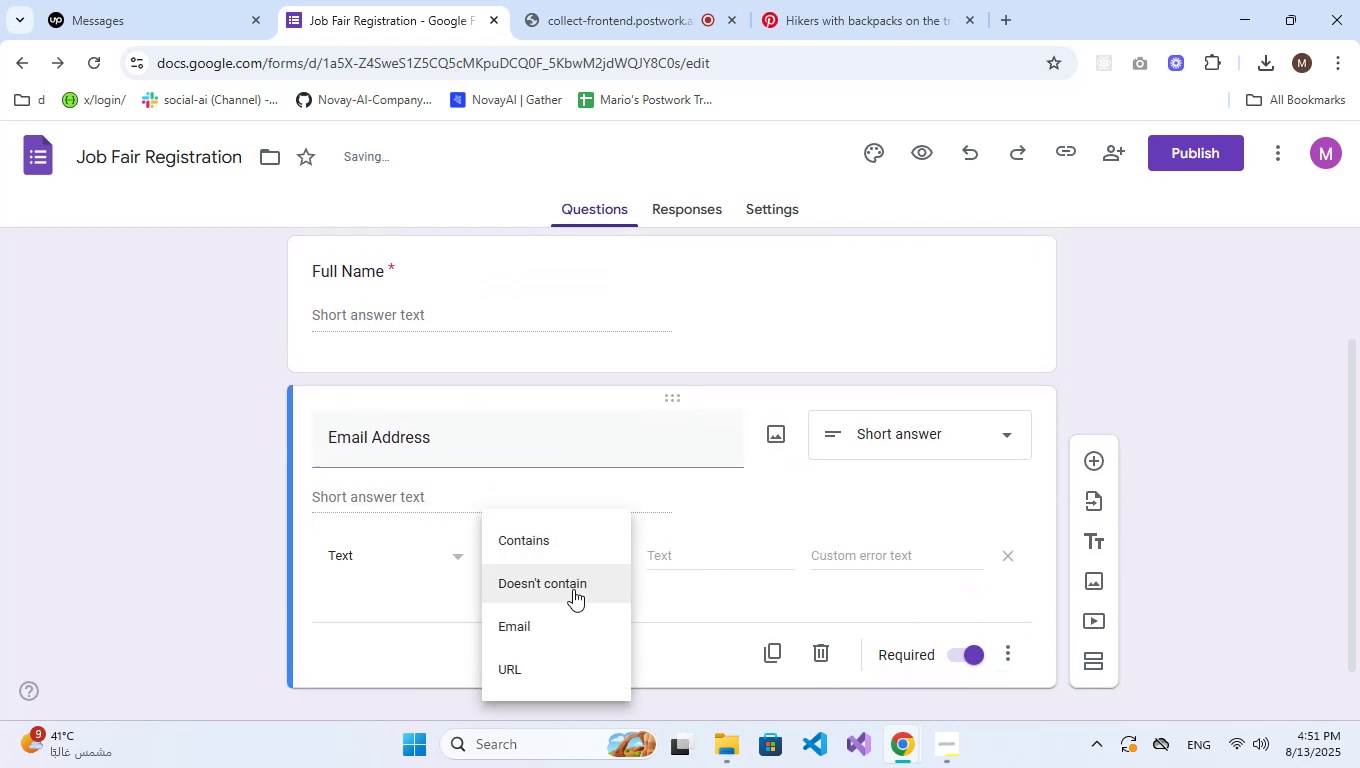 
left_click([570, 620])
 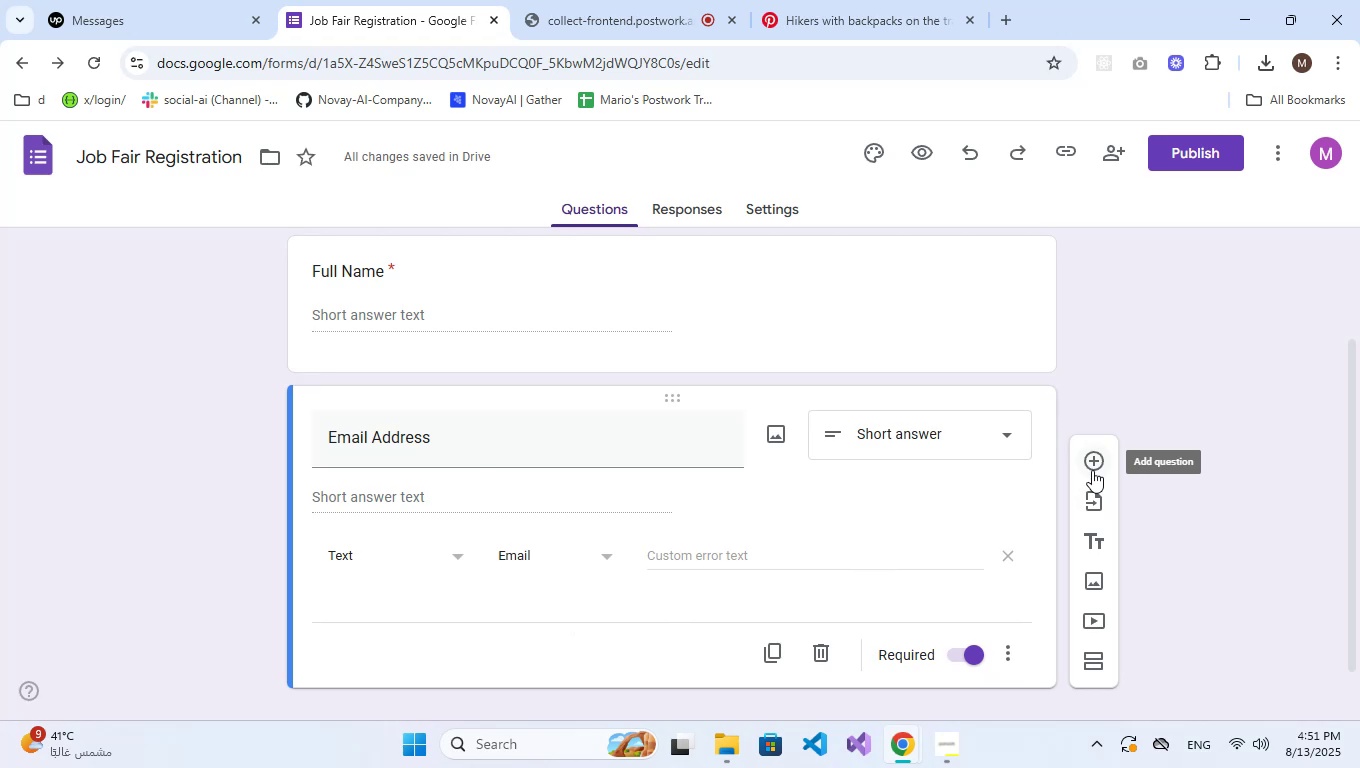 
wait(6.18)
 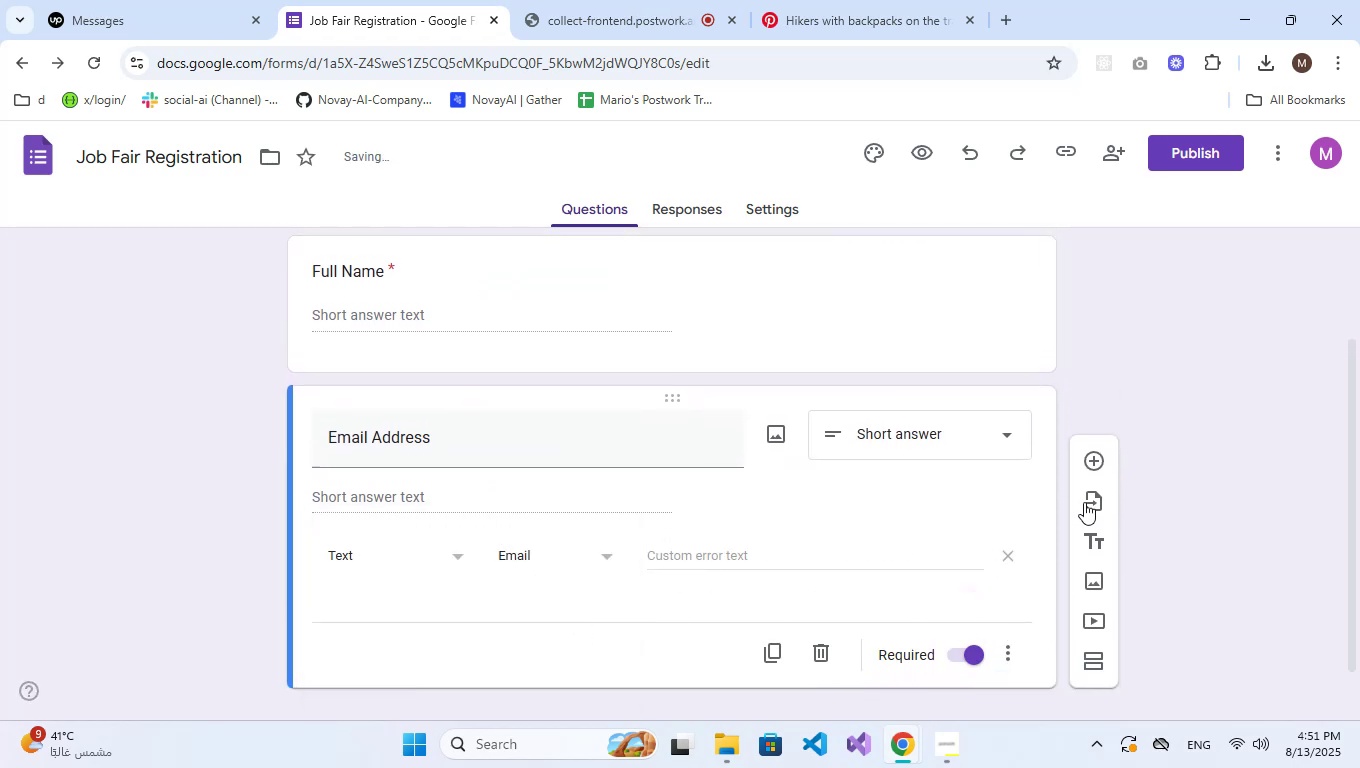 
left_click([1092, 470])
 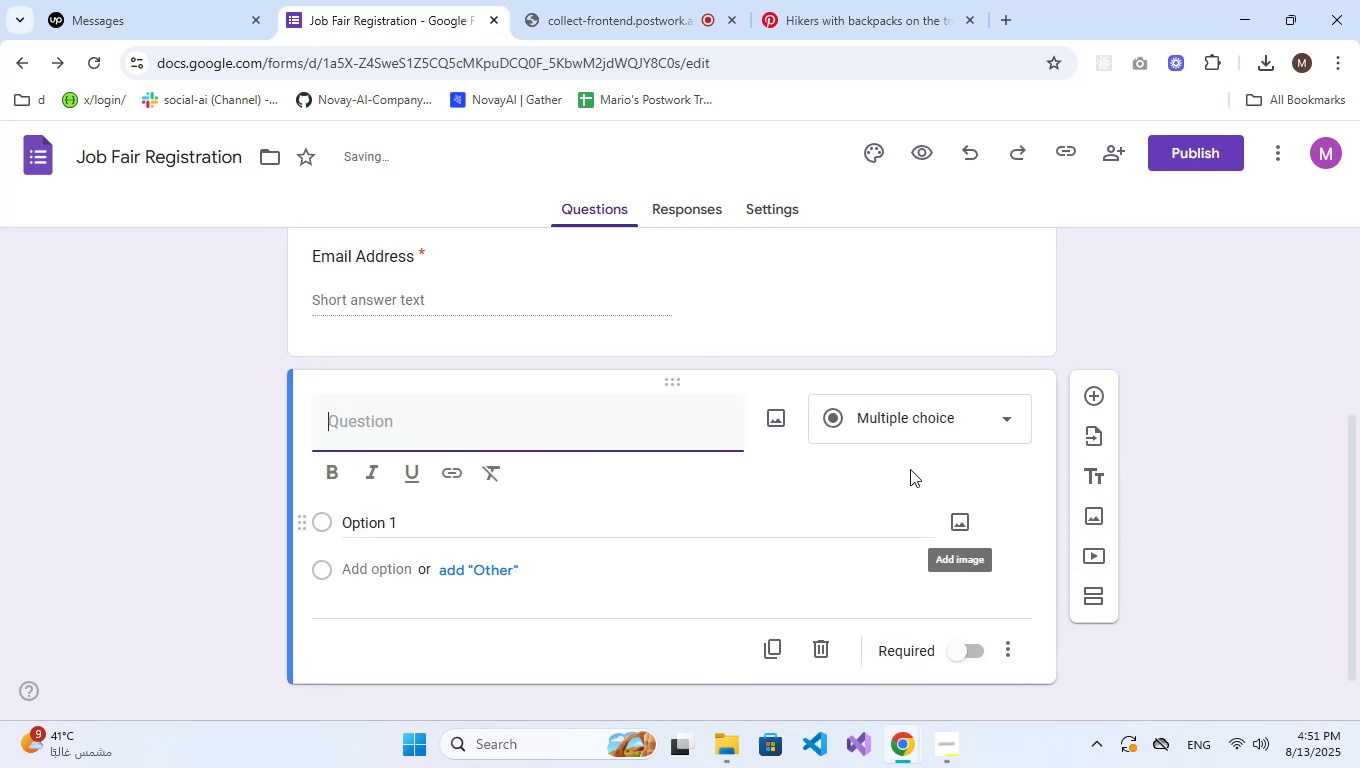 
left_click([936, 406])
 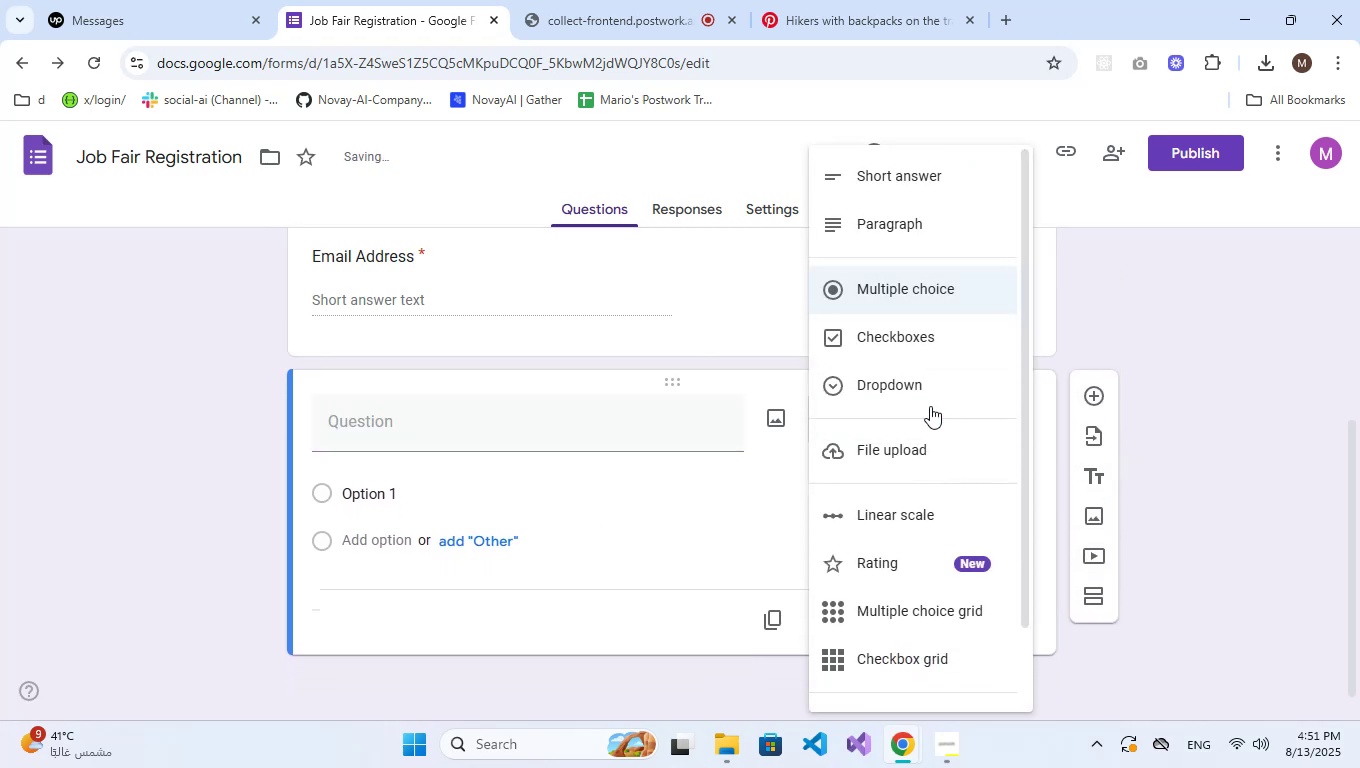 
left_click([917, 377])
 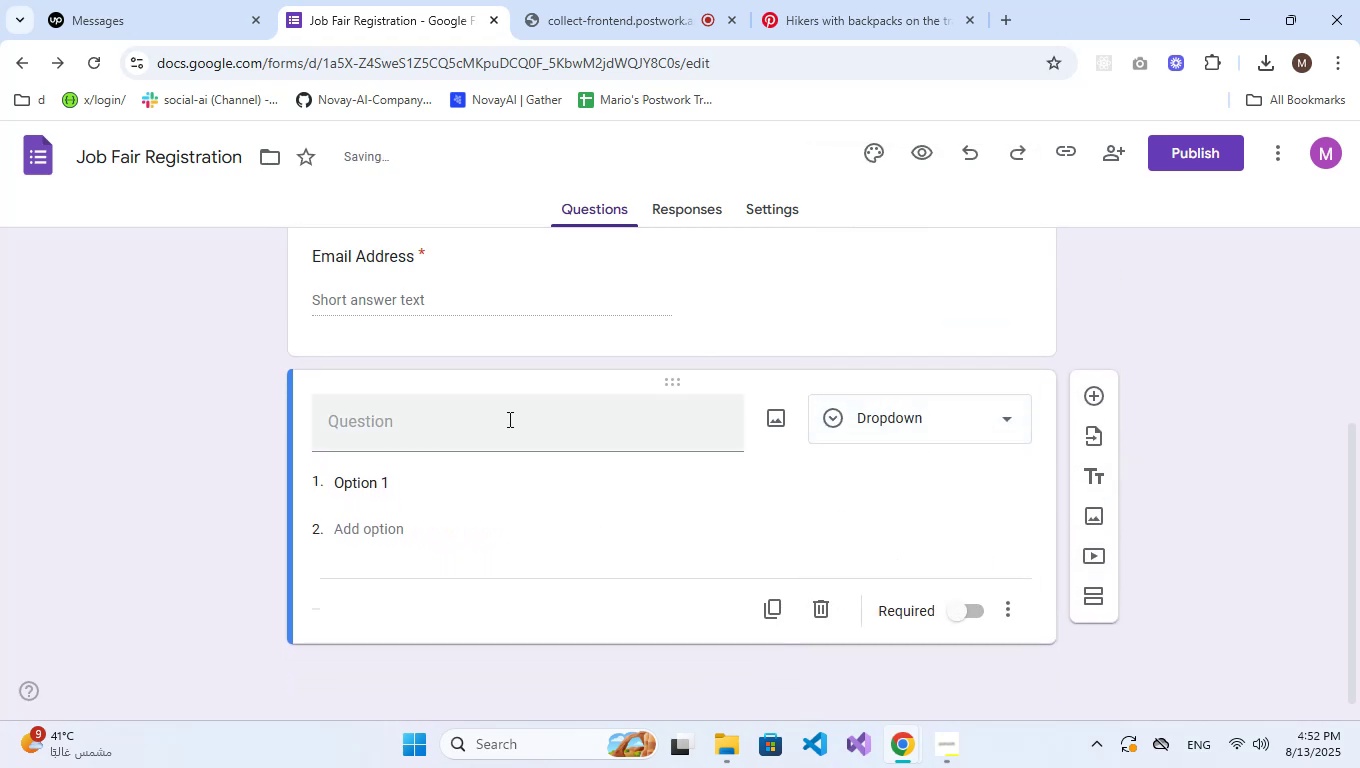 
left_click([504, 419])
 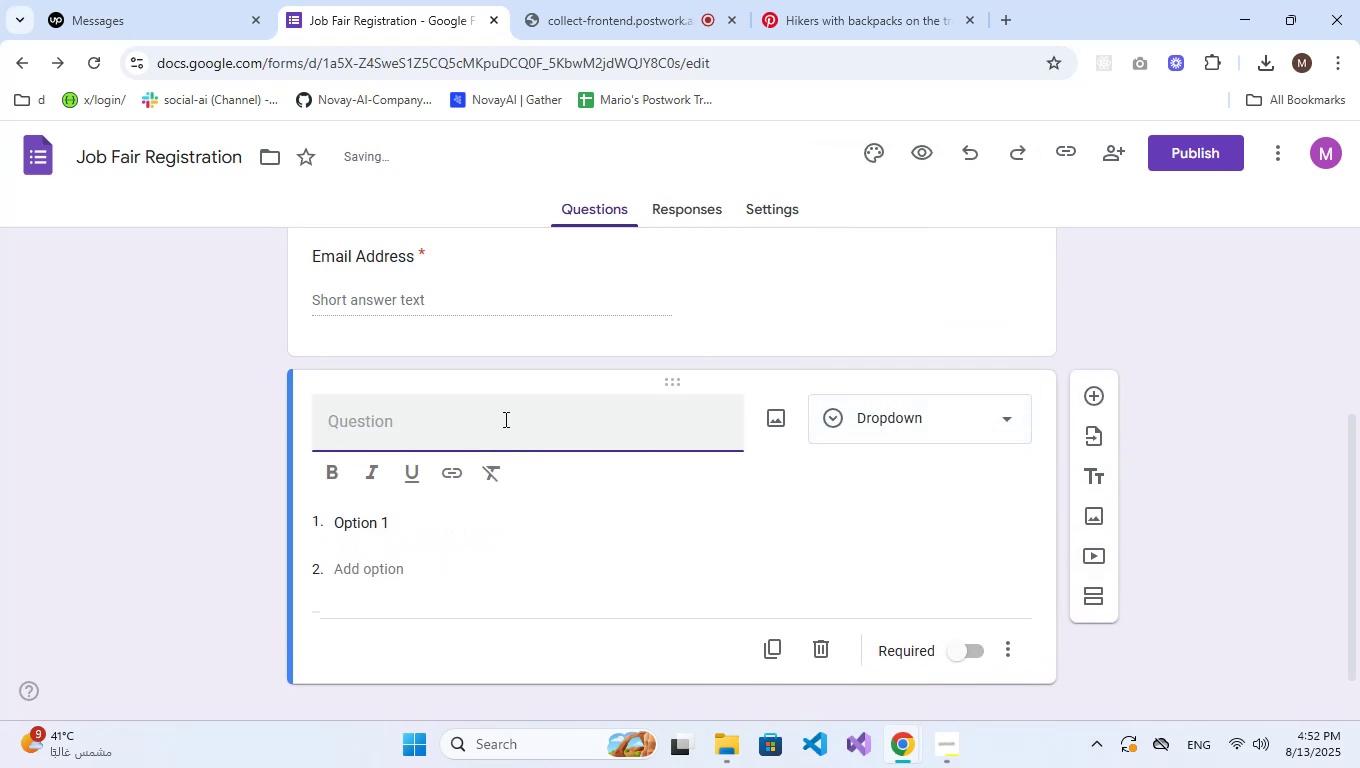 
key(CapsLock)
 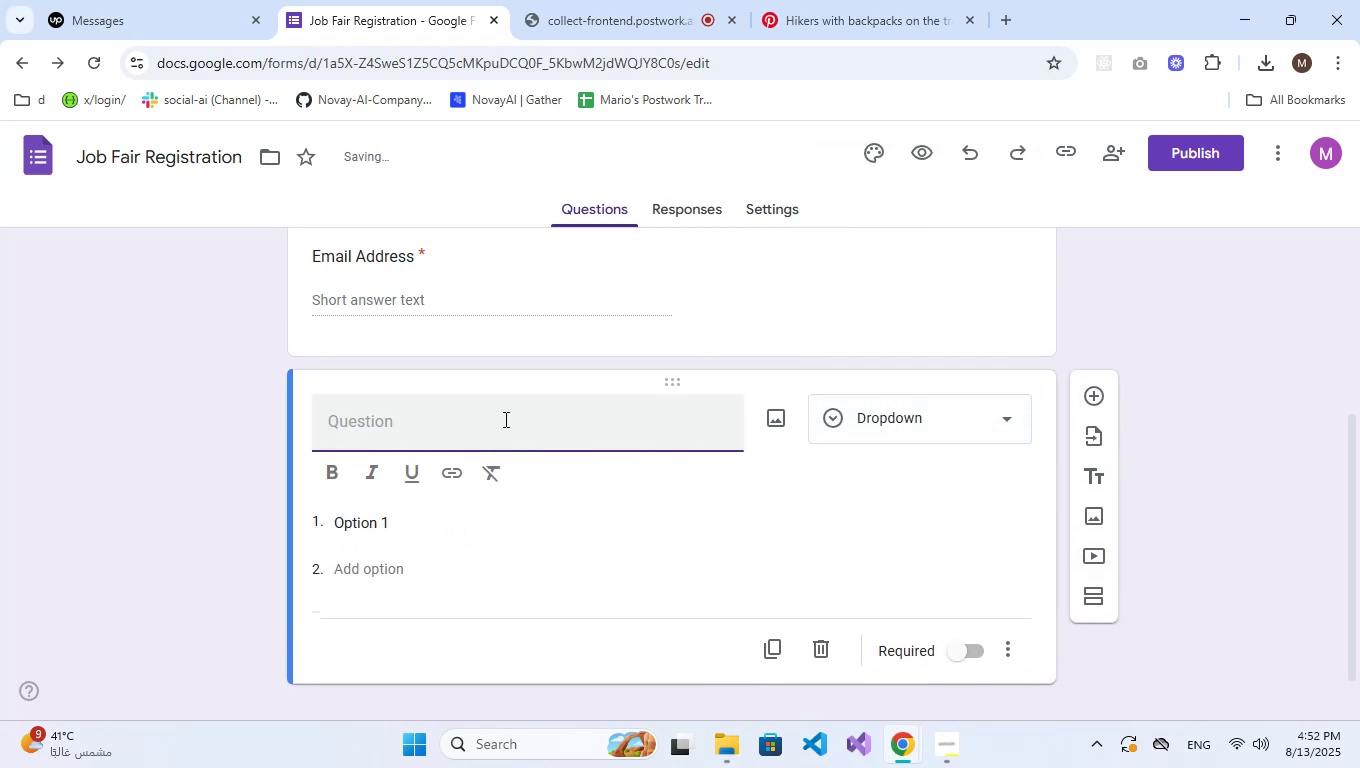 
key(E)
 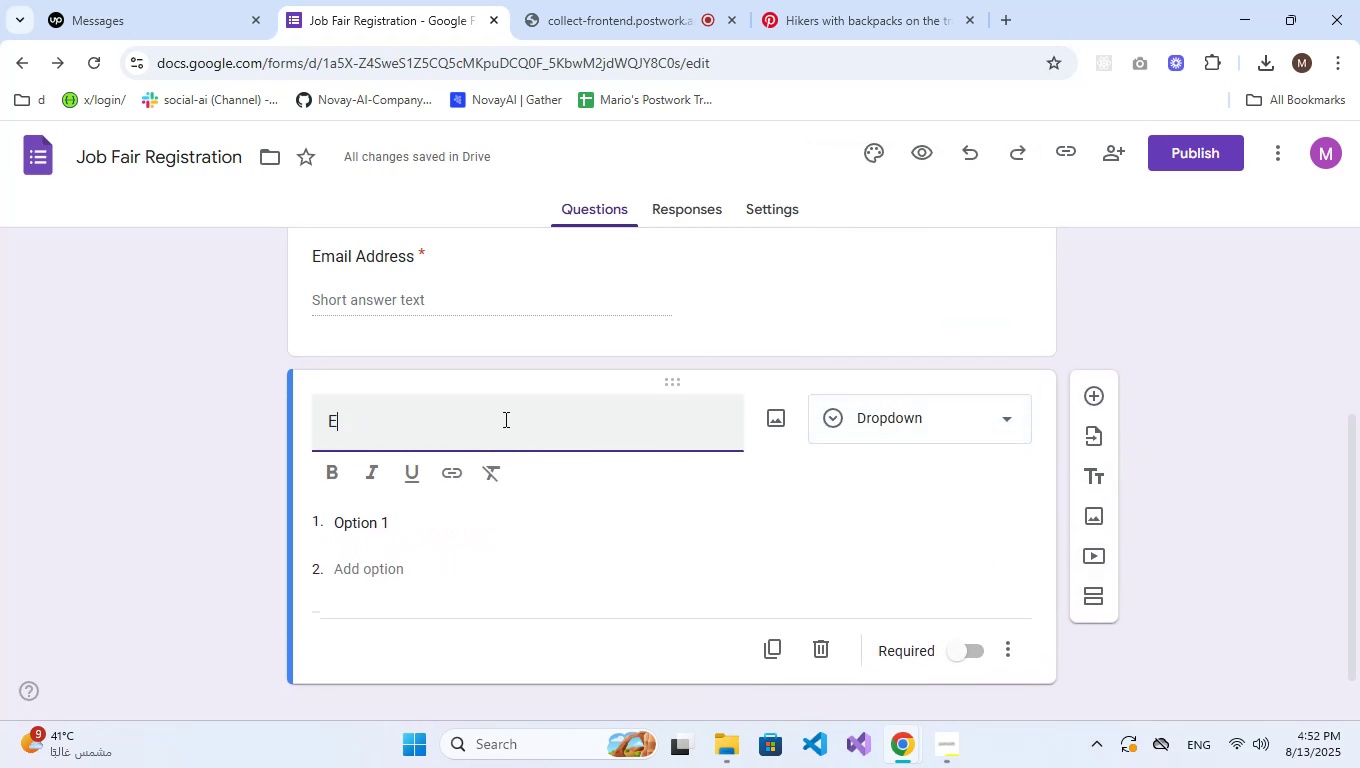 
key(CapsLock)
 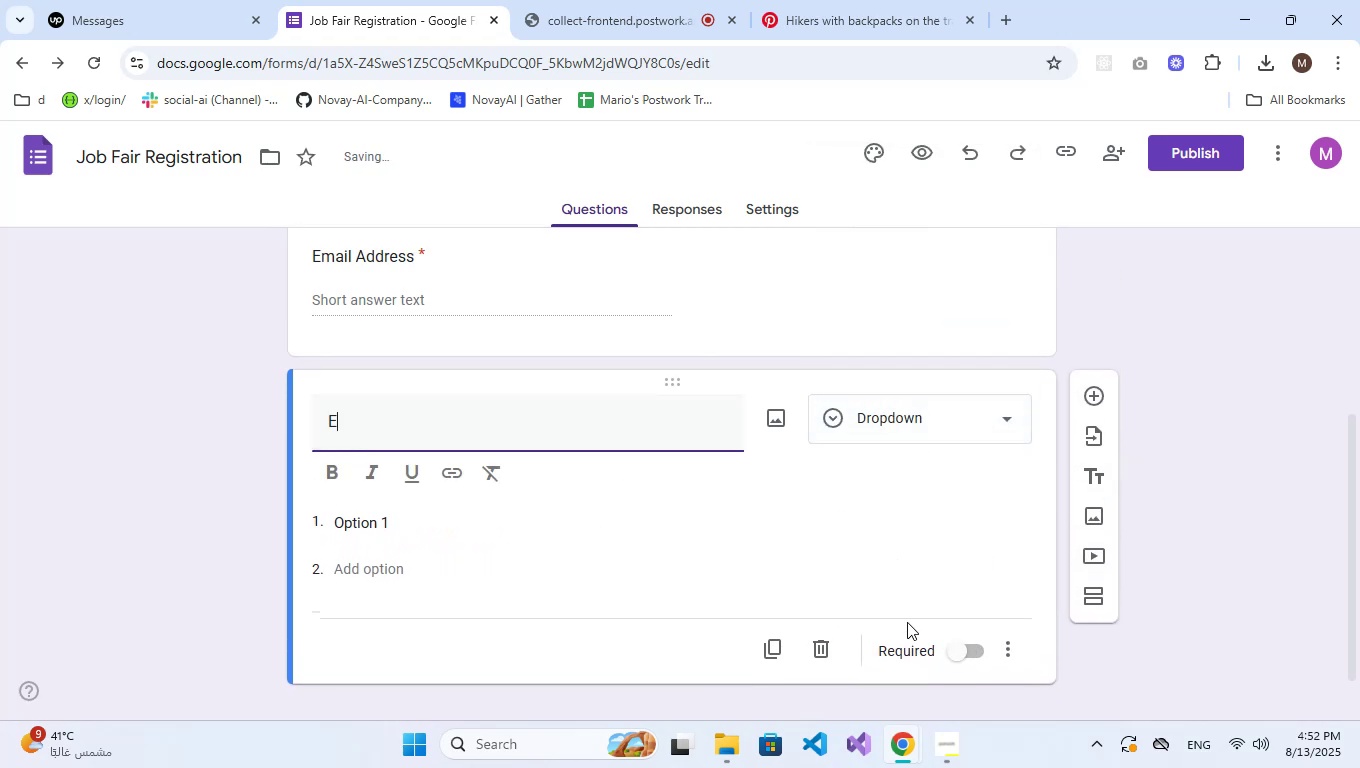 
left_click([956, 652])
 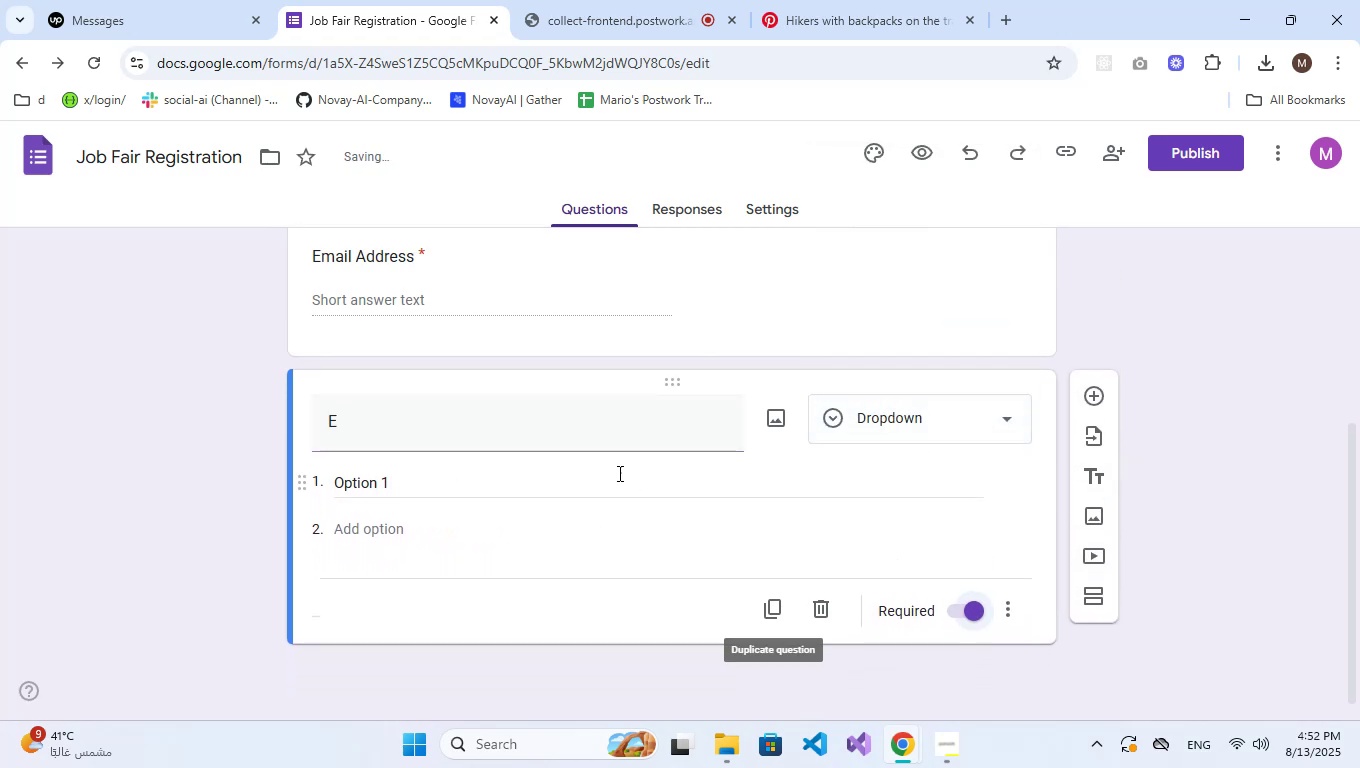 
left_click([550, 429])
 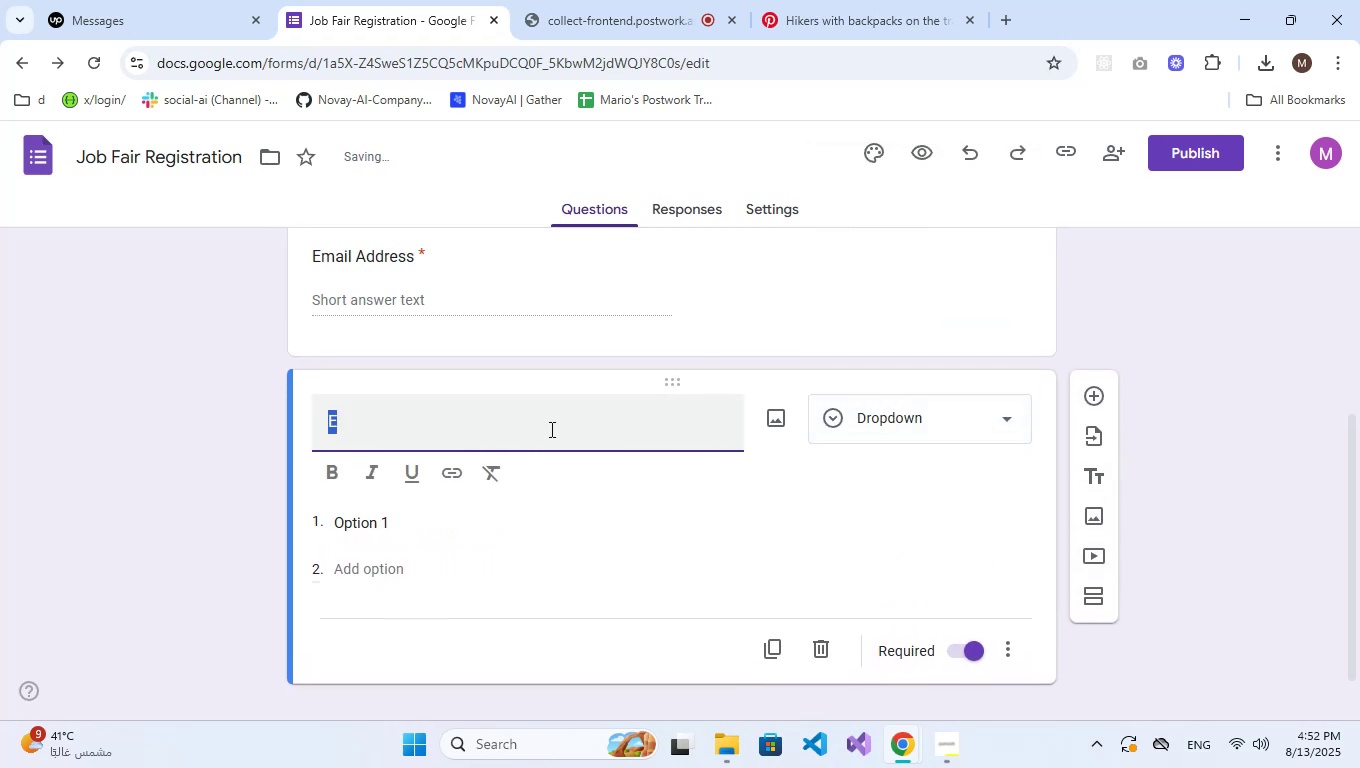 
left_click([565, 421])
 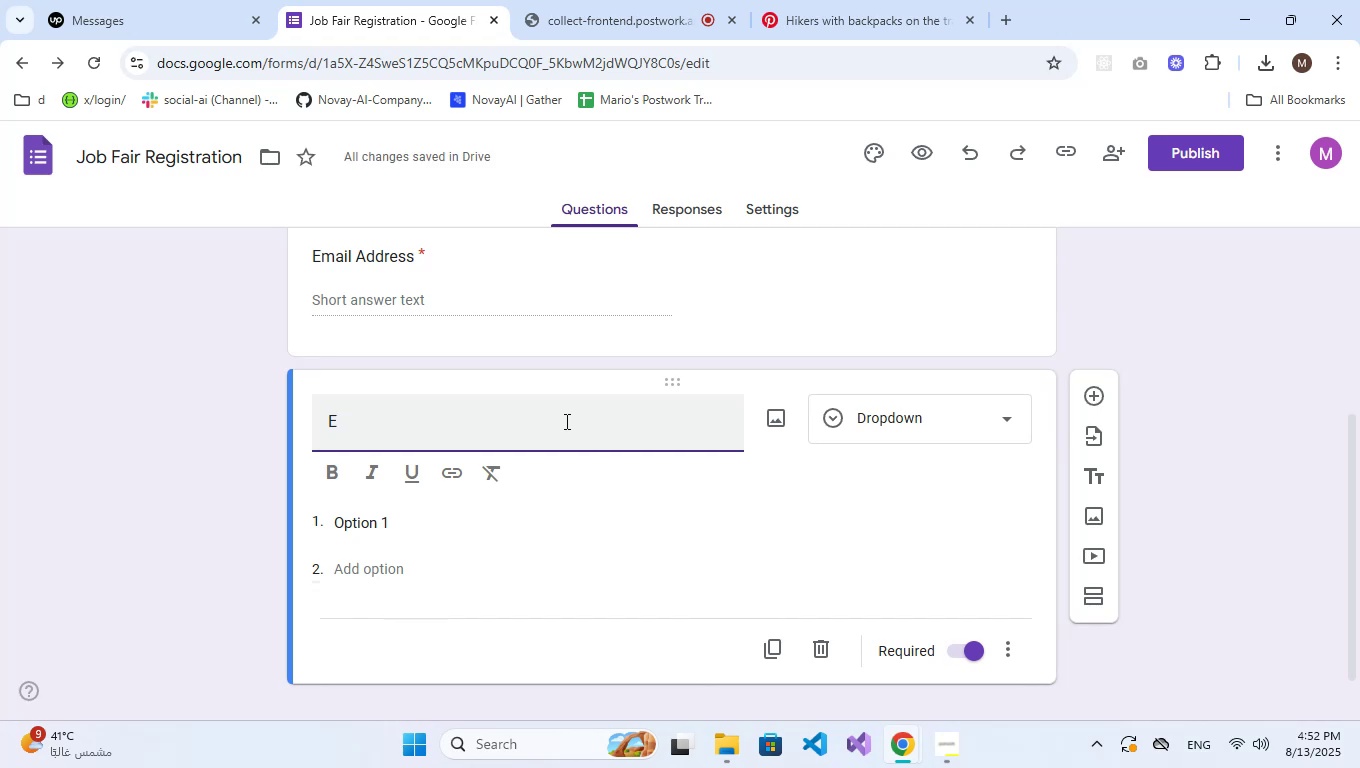 
type(mployment status:)
 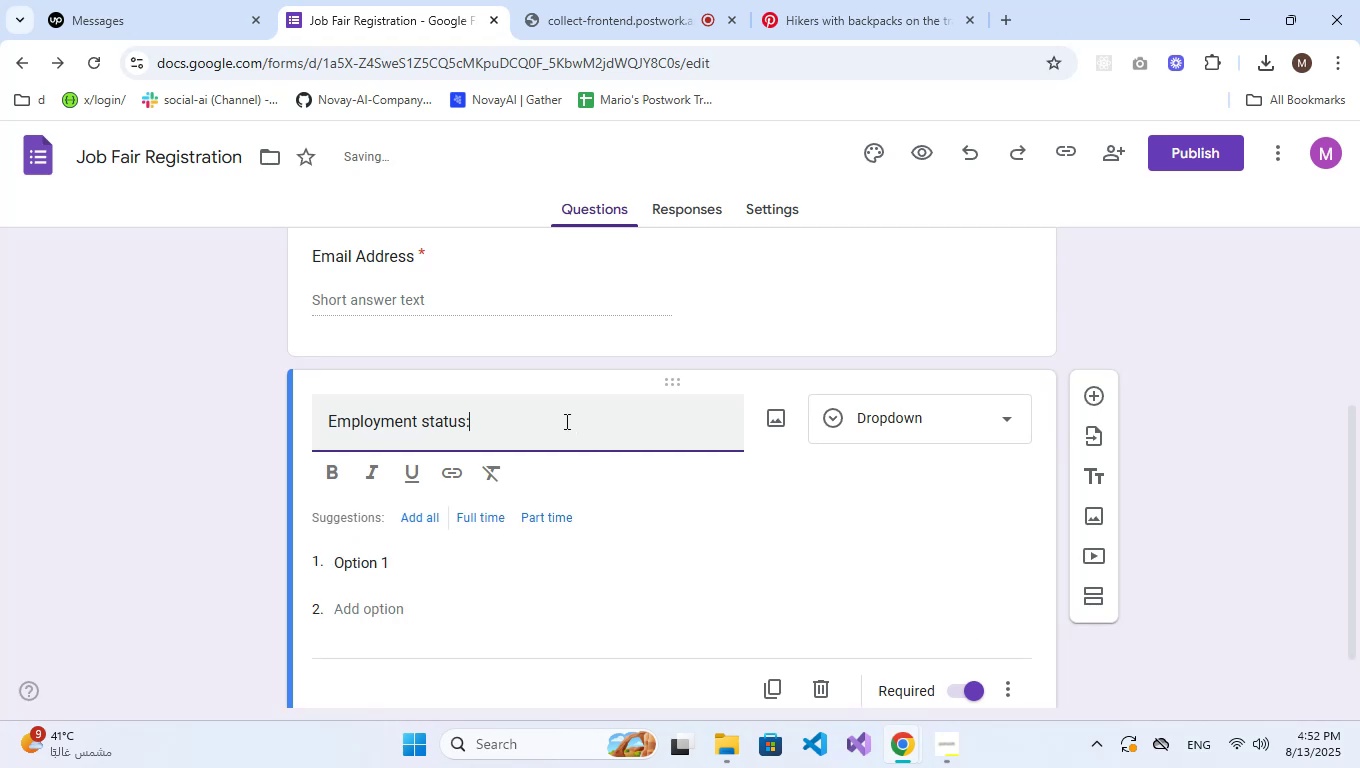 
left_click([388, 570])
 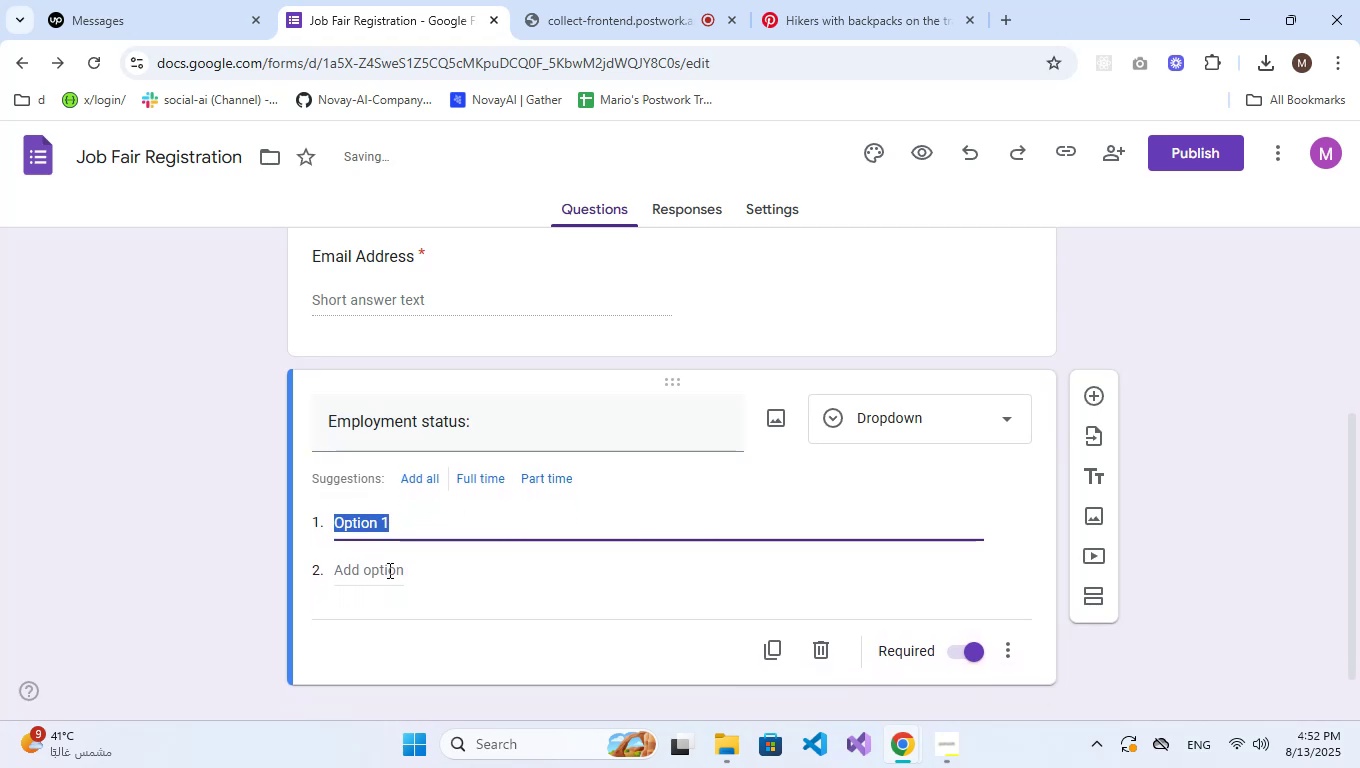 
type(Employed full-time)
 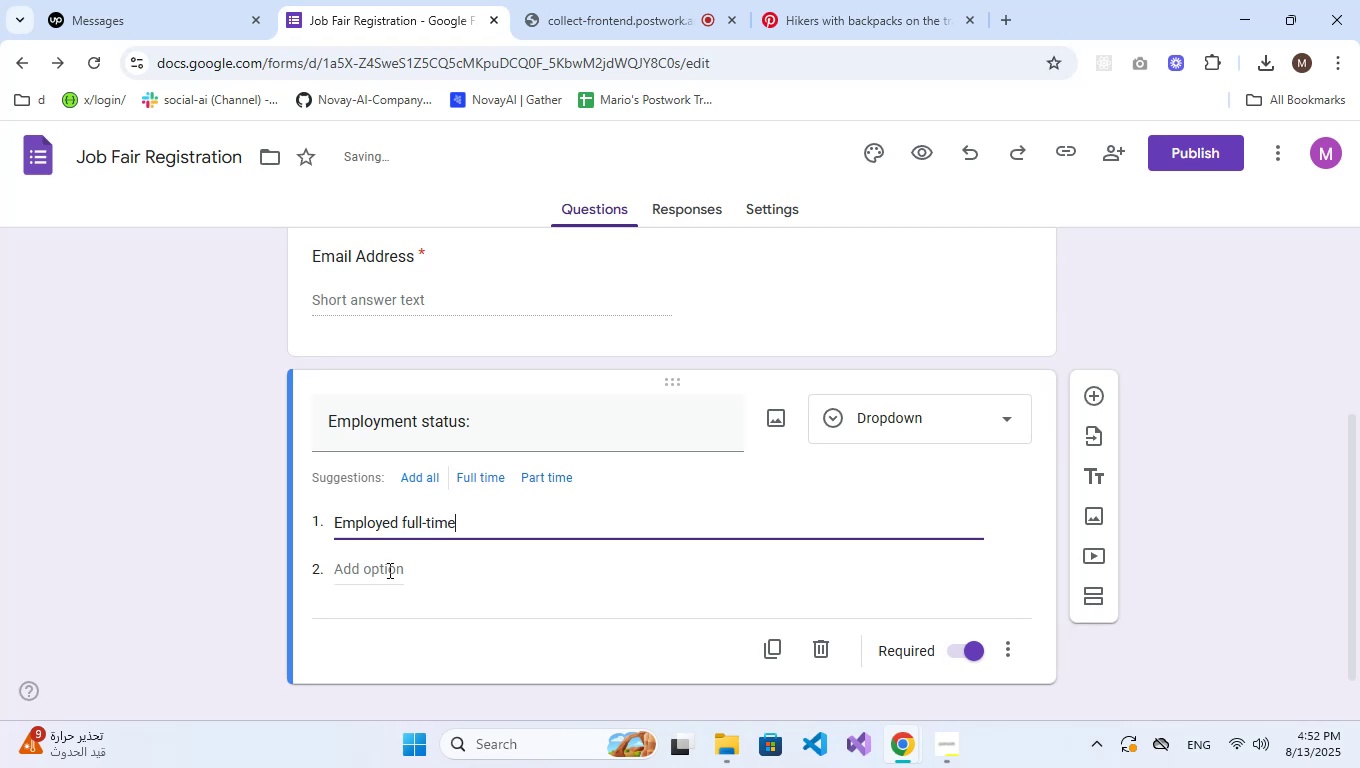 
key(Control+A)
 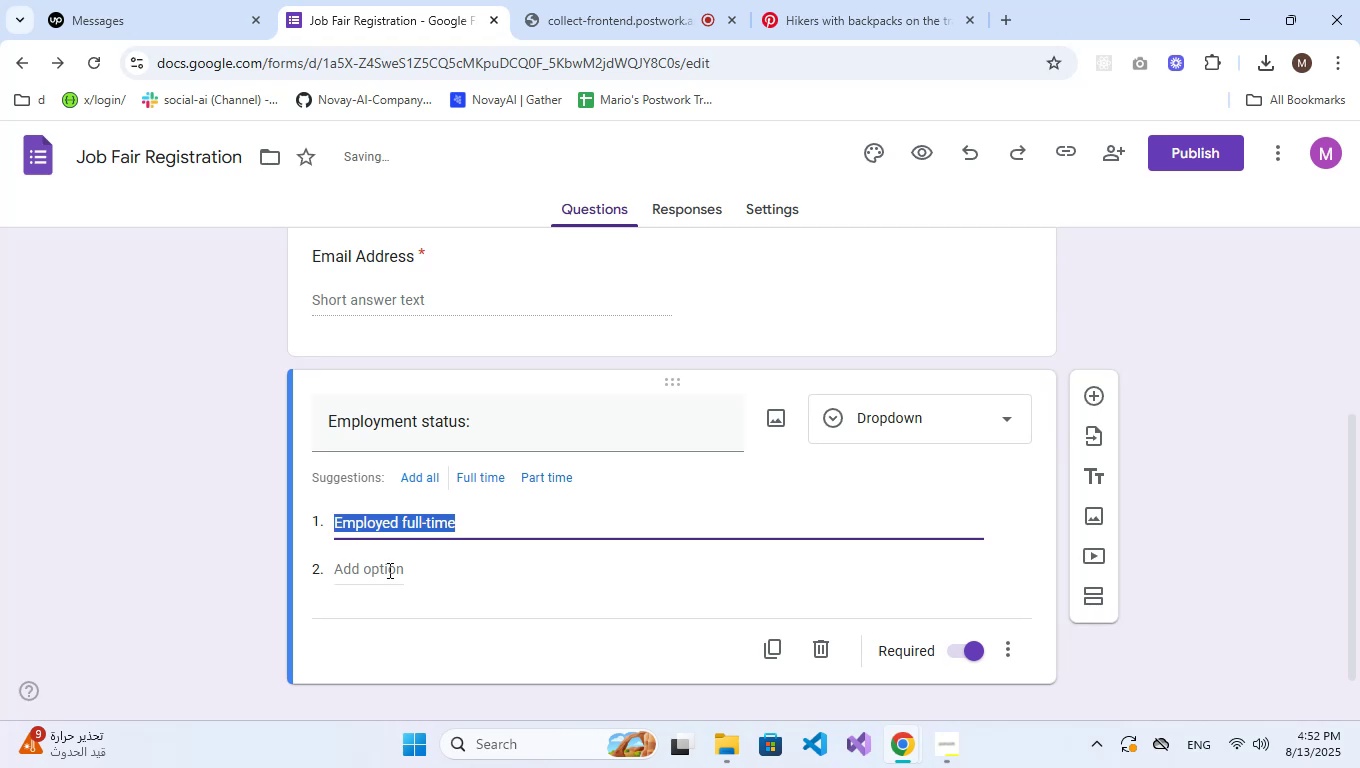 
key(Control+C)
 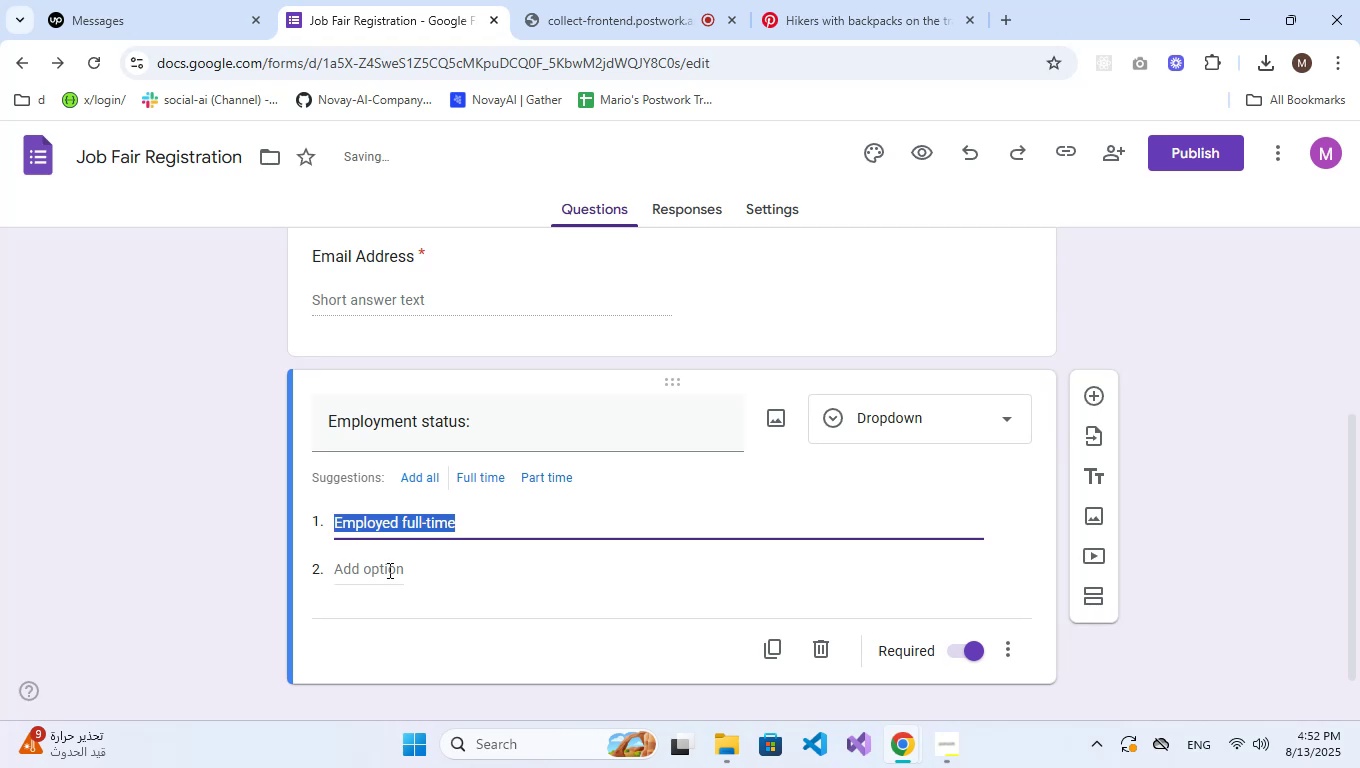 
left_click([388, 570])
 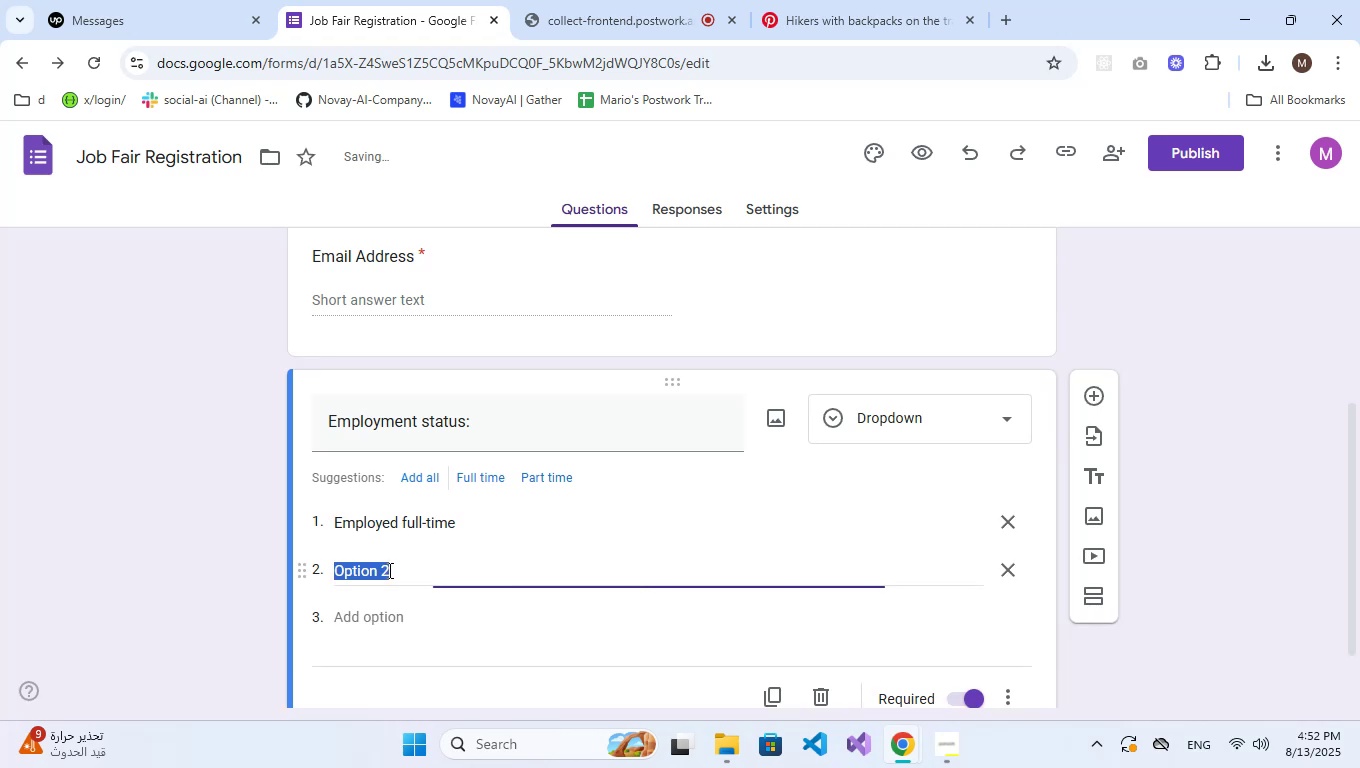 
key(Control+V)
 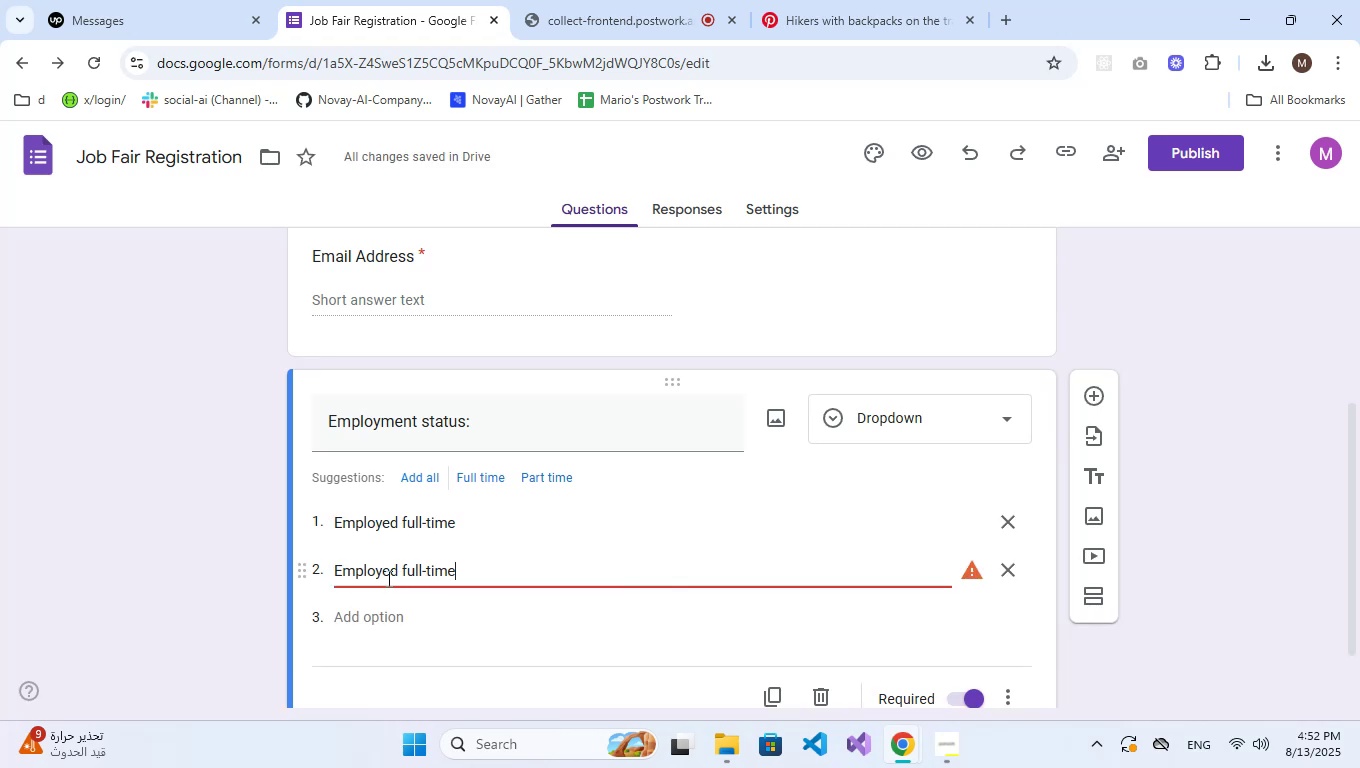 
left_click_drag(start_coordinate=[425, 572], to_coordinate=[406, 572])
 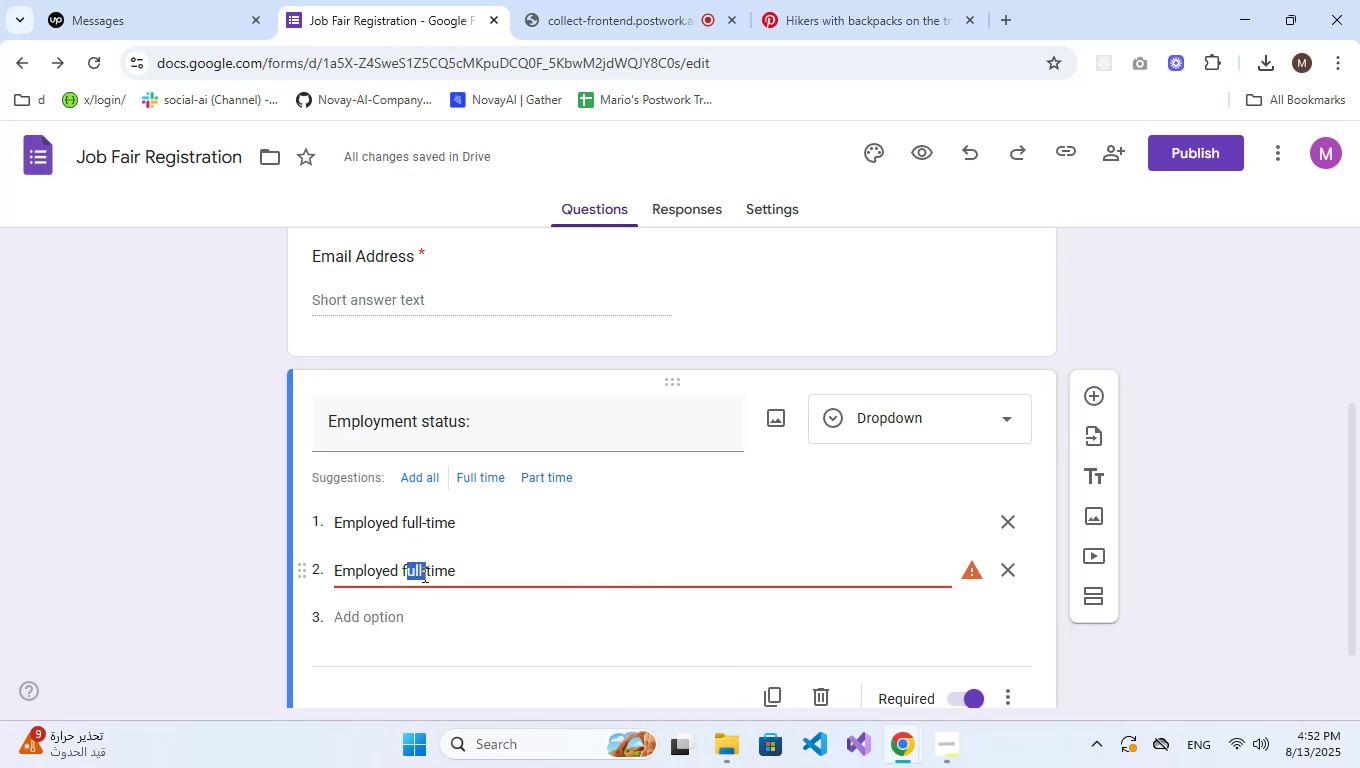 
left_click([432, 574])
 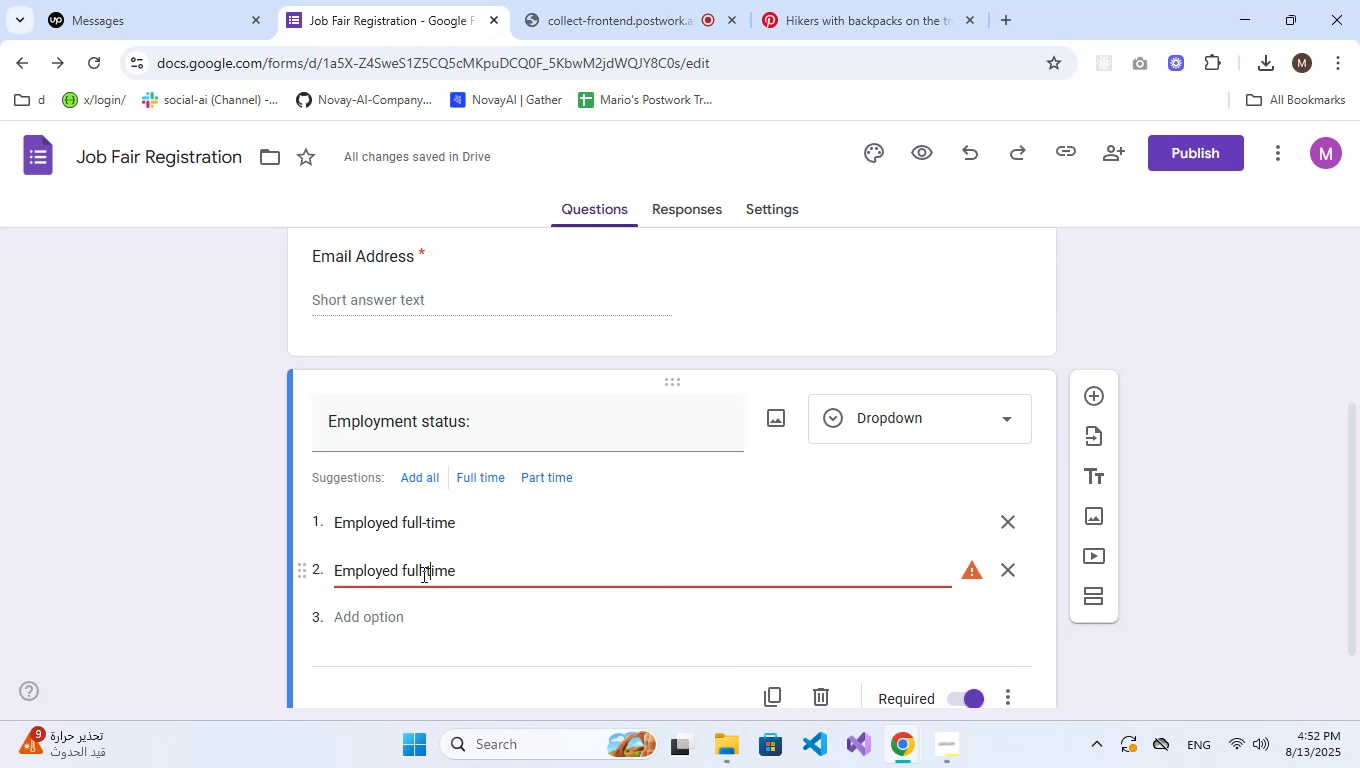 
left_click_drag(start_coordinate=[422, 574], to_coordinate=[403, 575])
 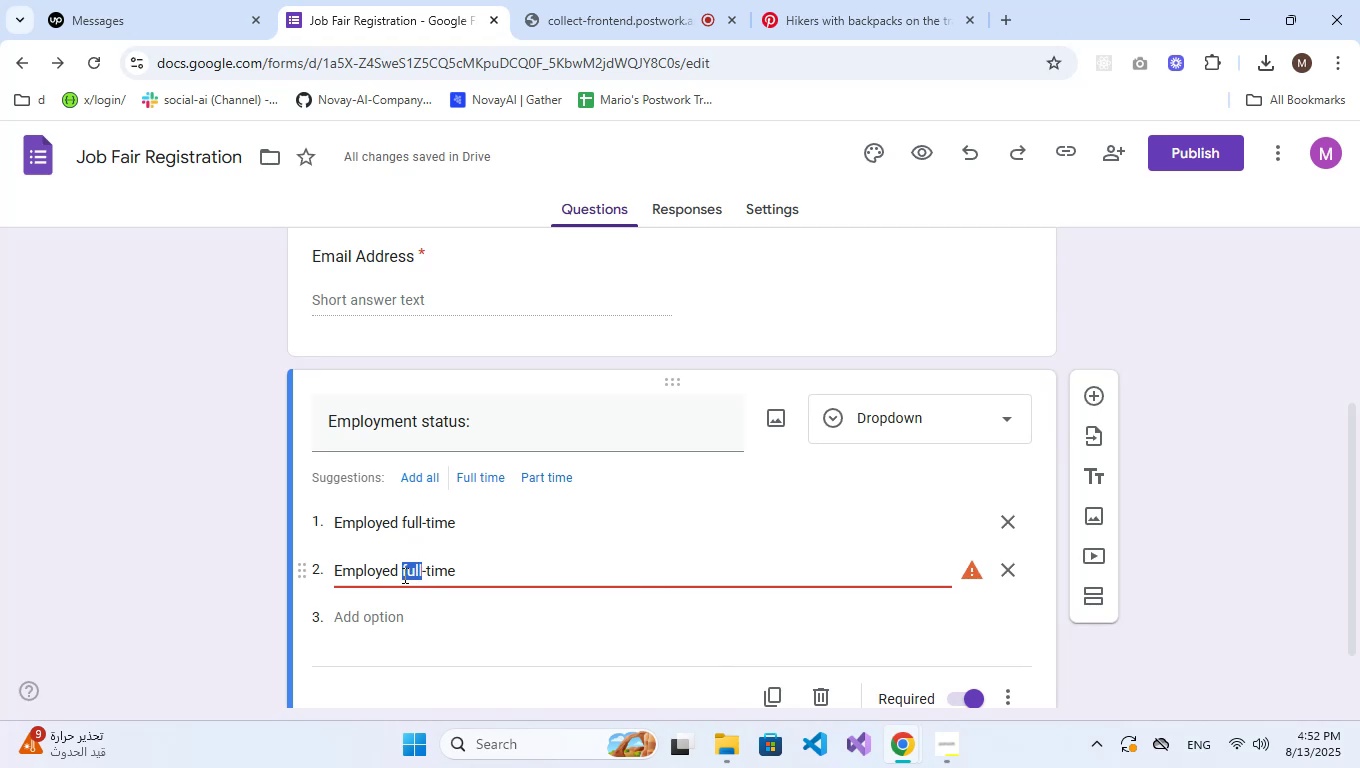 
type(part)
 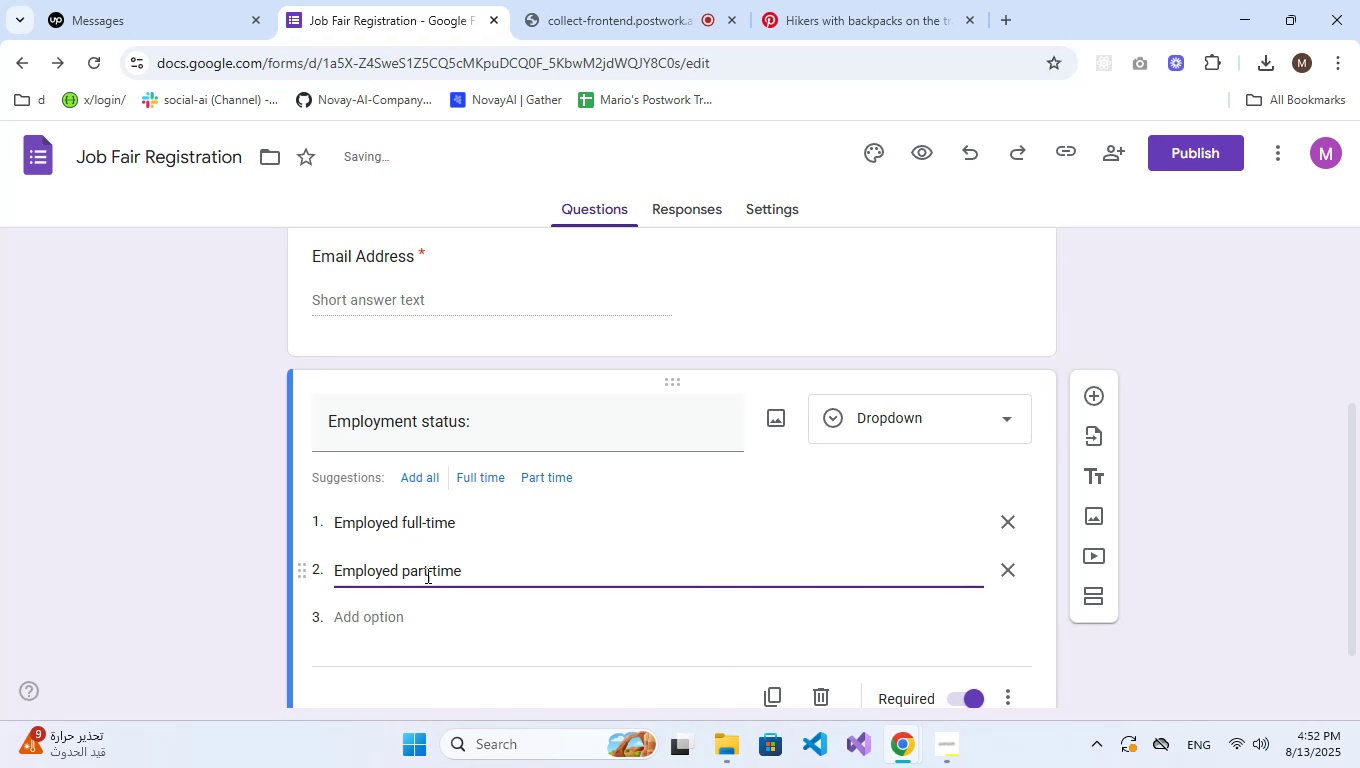 
left_click([516, 574])
 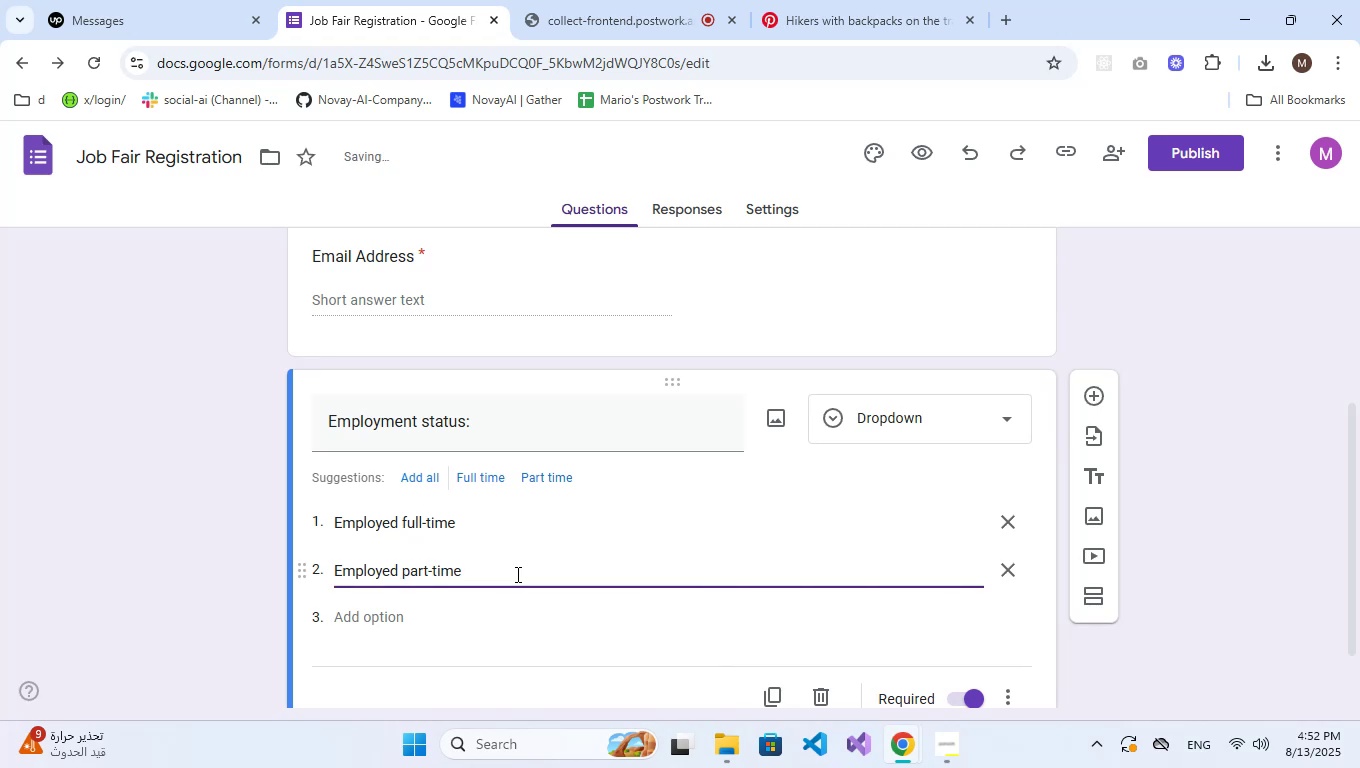 
key(NumpadEnter)
 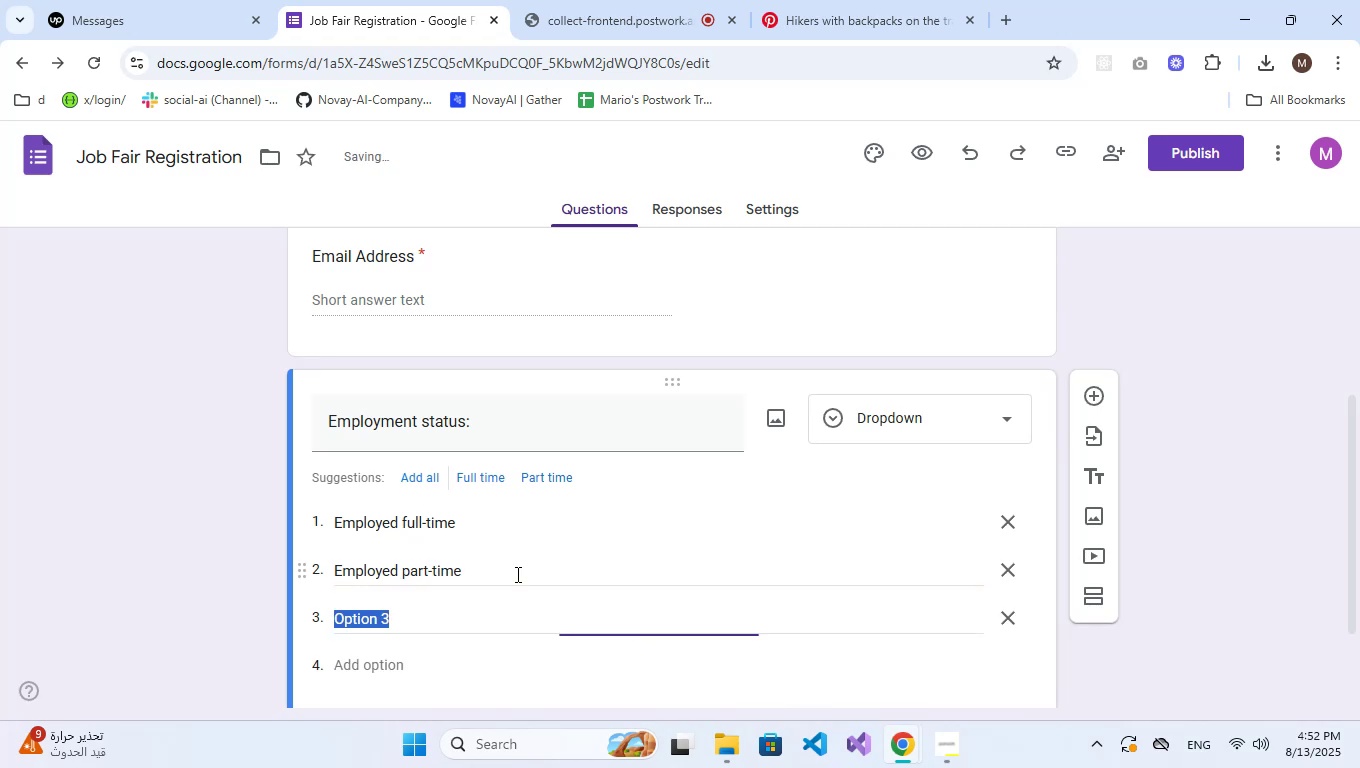 
key(Control+V)
 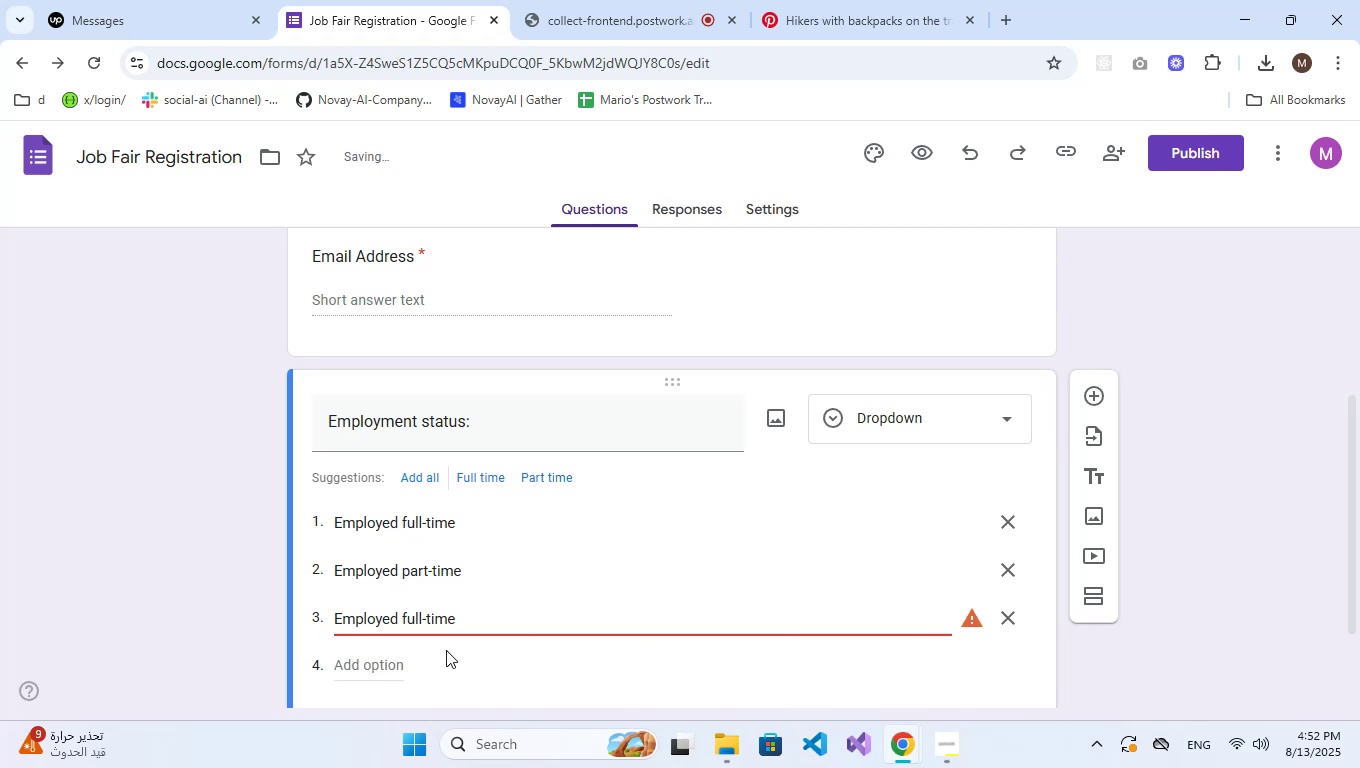 
left_click_drag(start_coordinate=[465, 620], to_coordinate=[406, 620])
 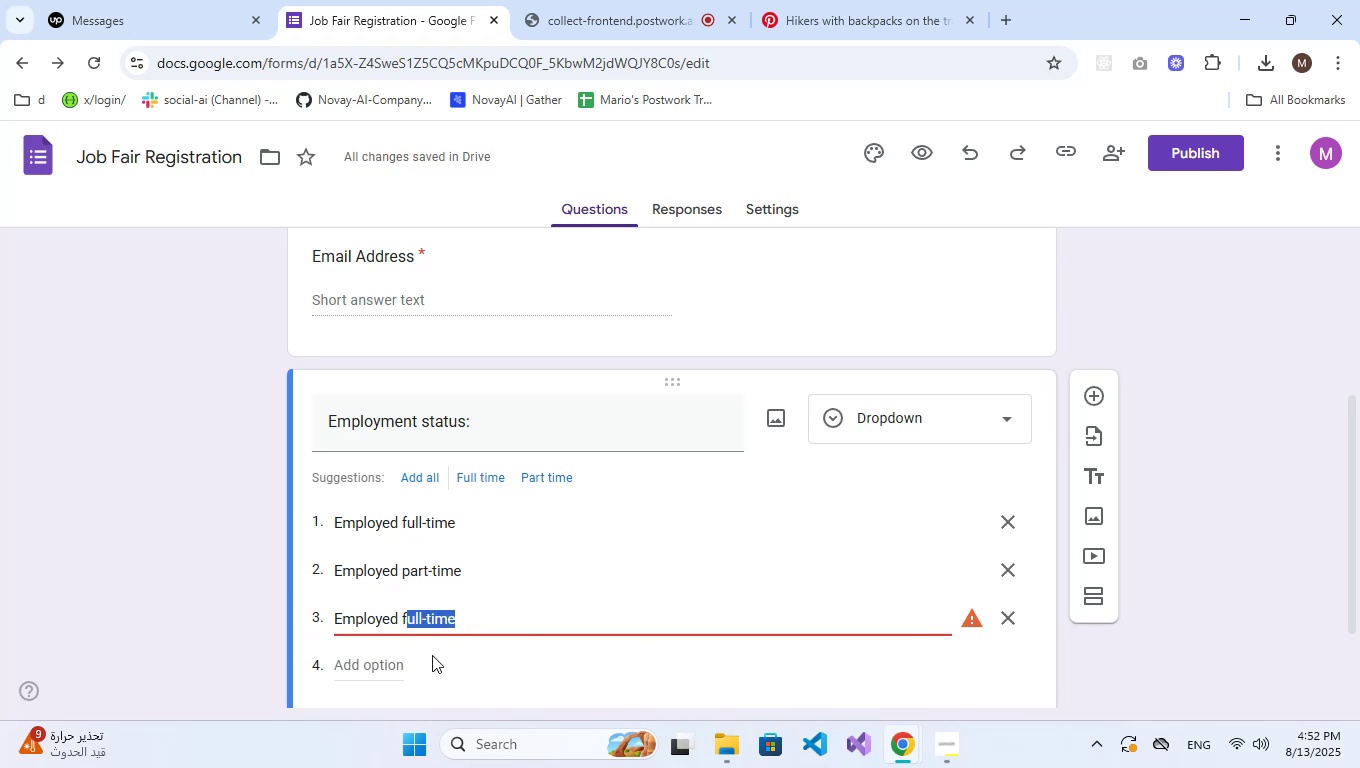 
key(Backspace)
 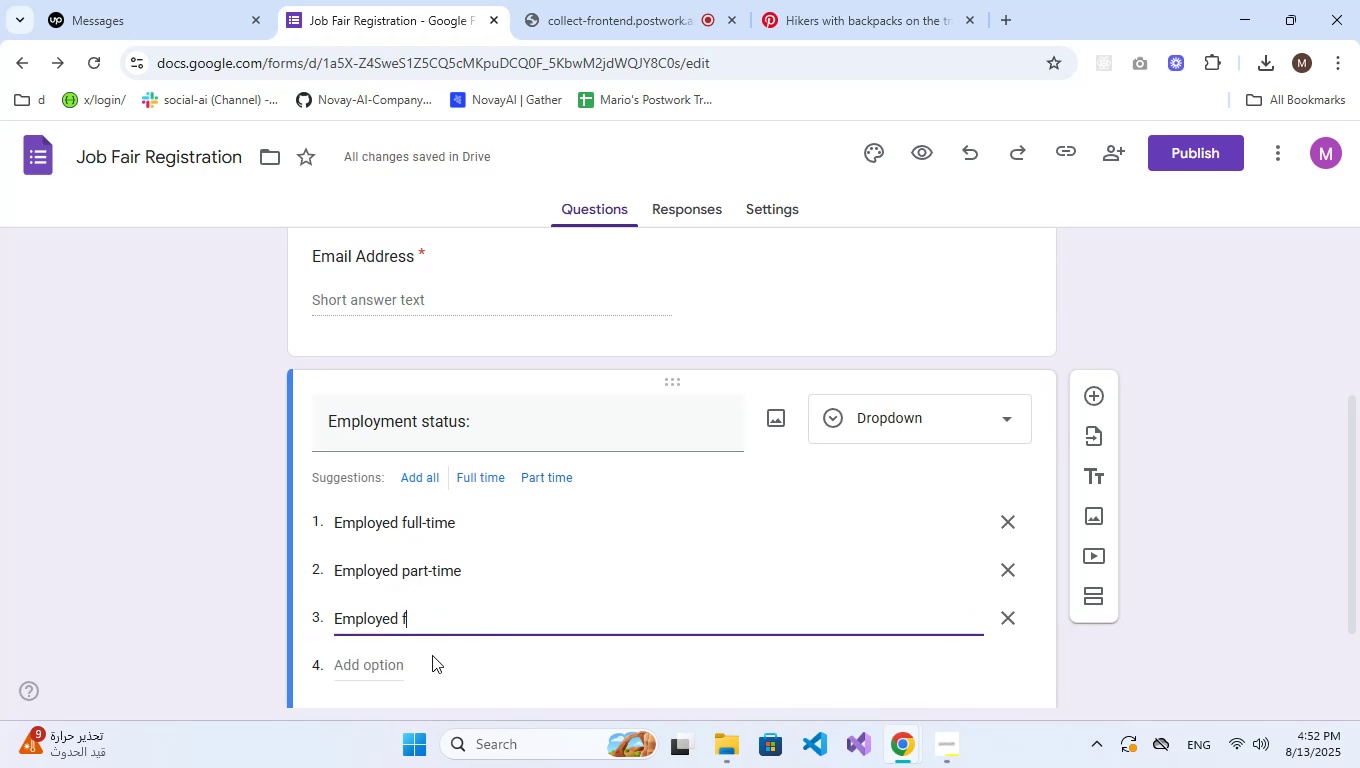 
key(Backspace)
 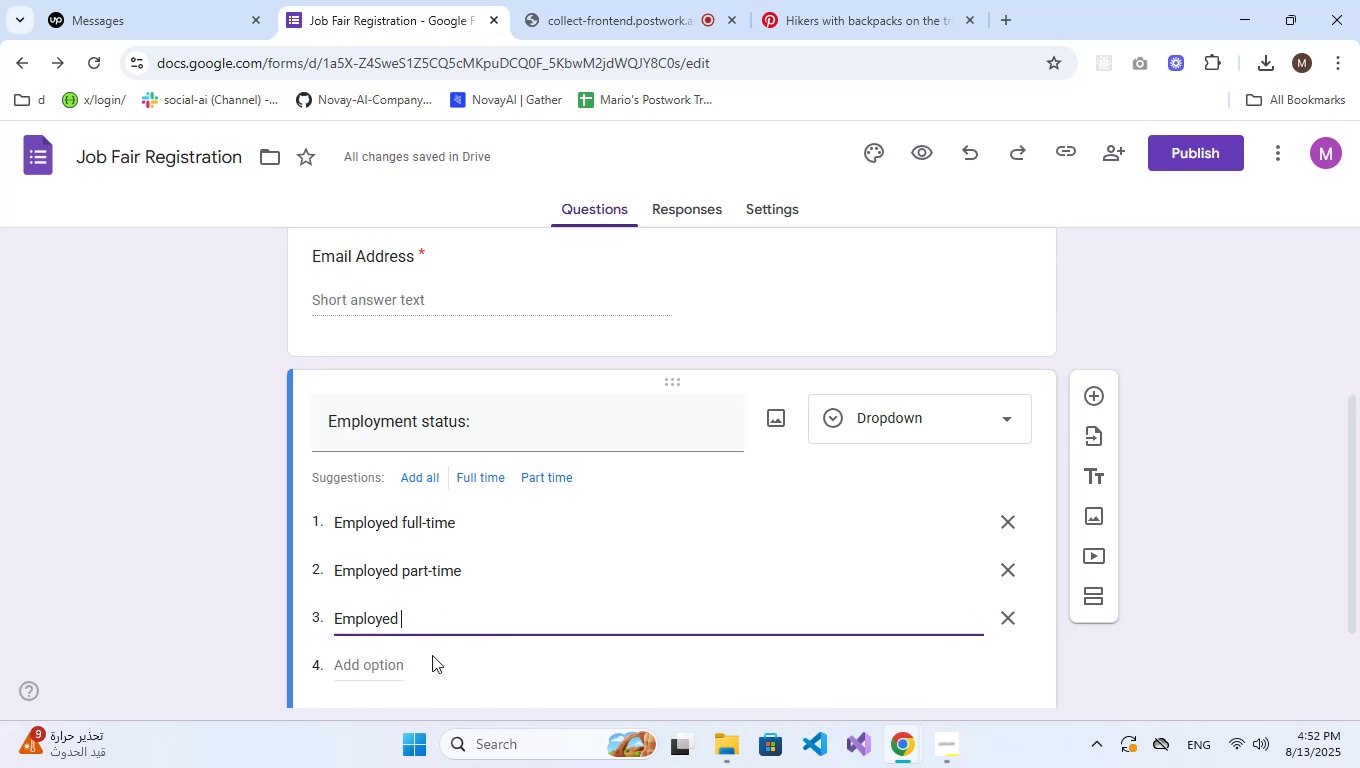 
key(Backspace)
 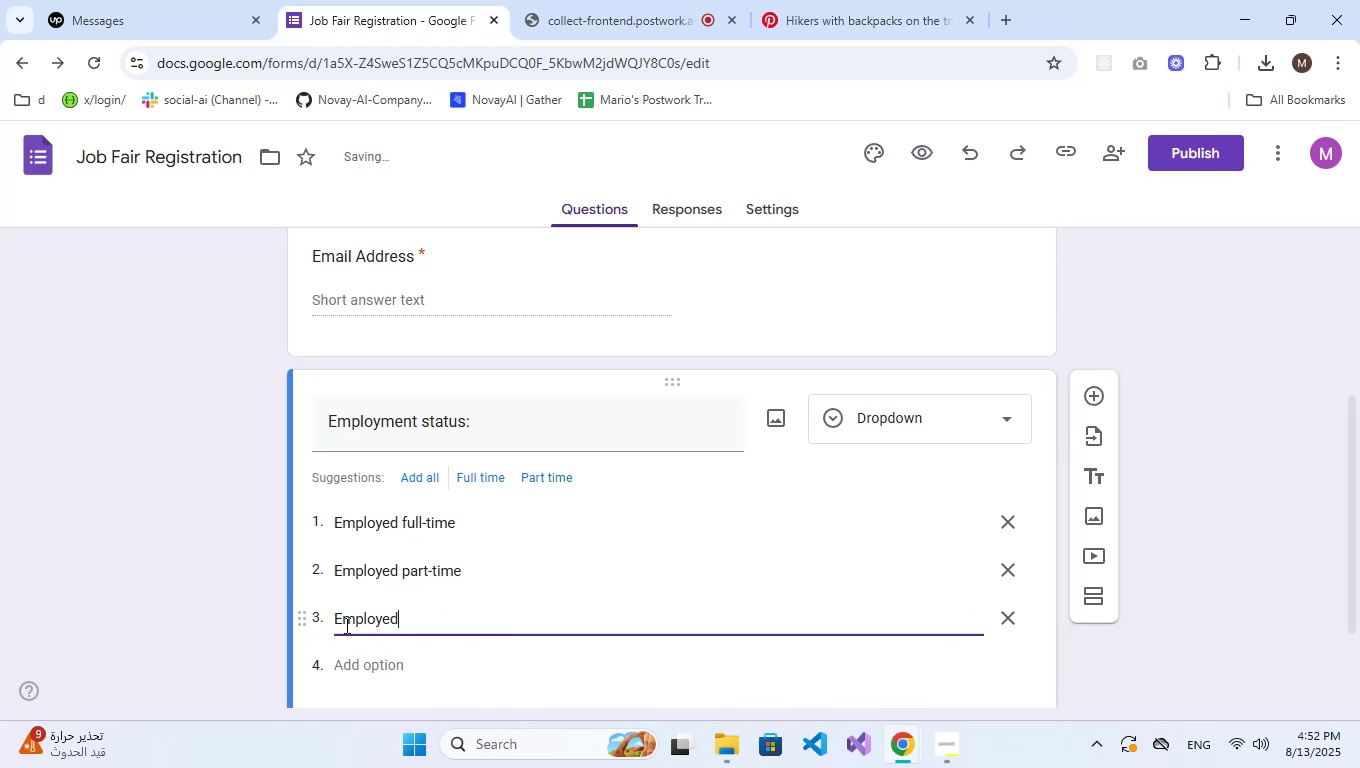 
left_click([342, 620])
 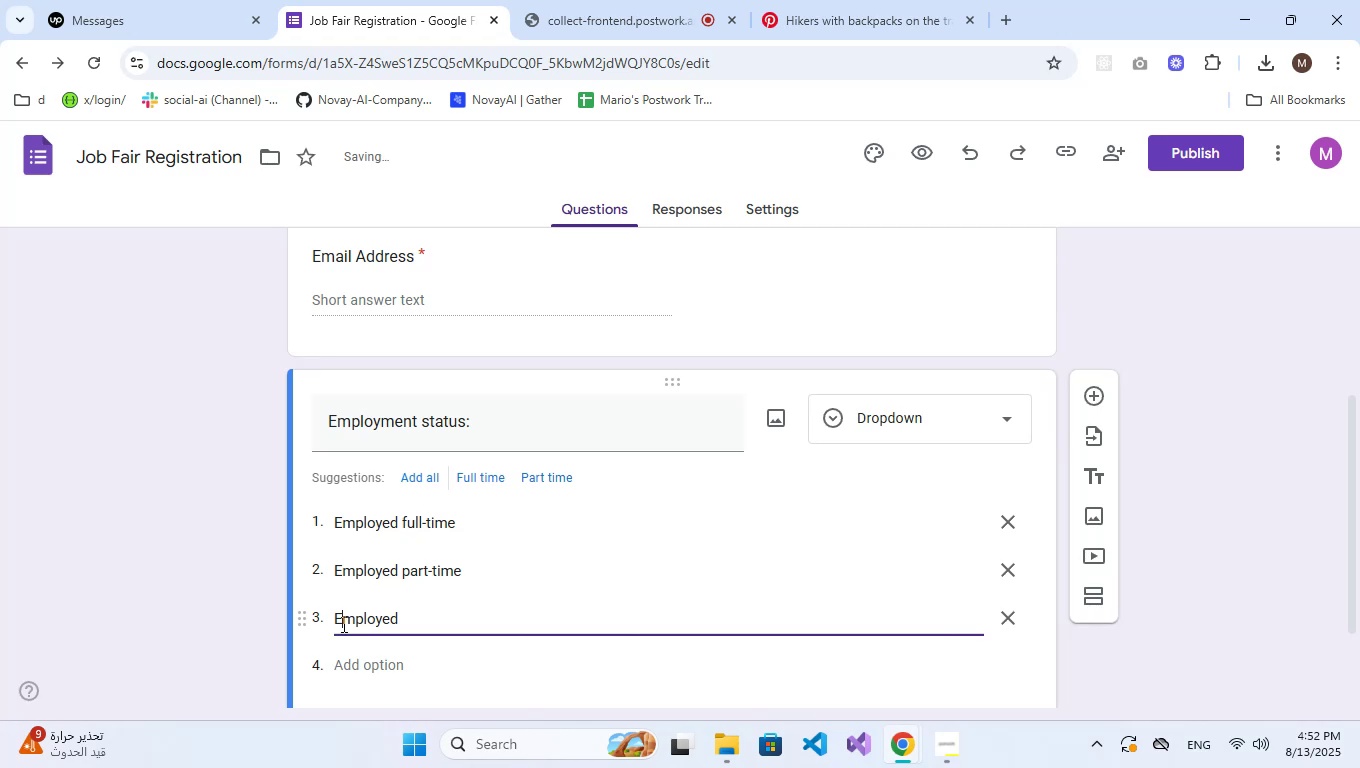 
key(Backspace)
type(une)
 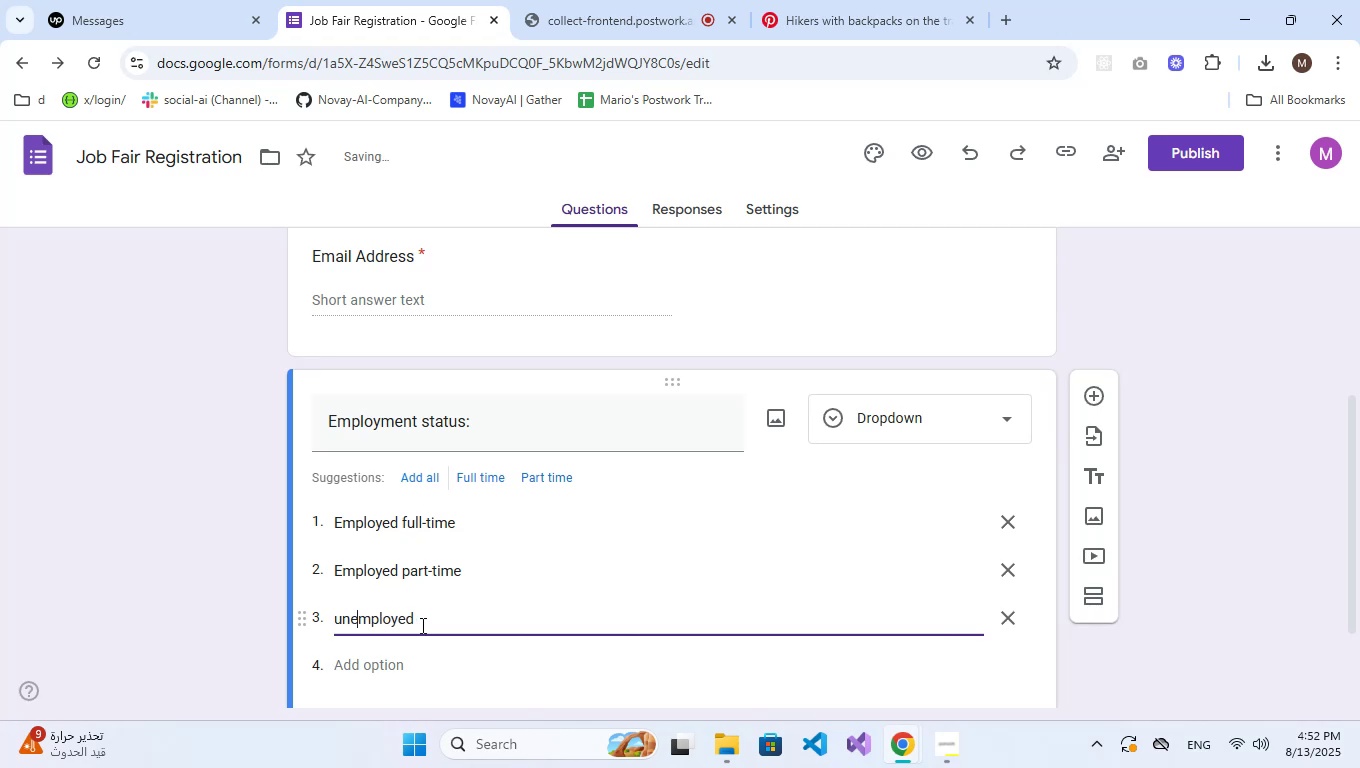 
left_click([430, 621])
 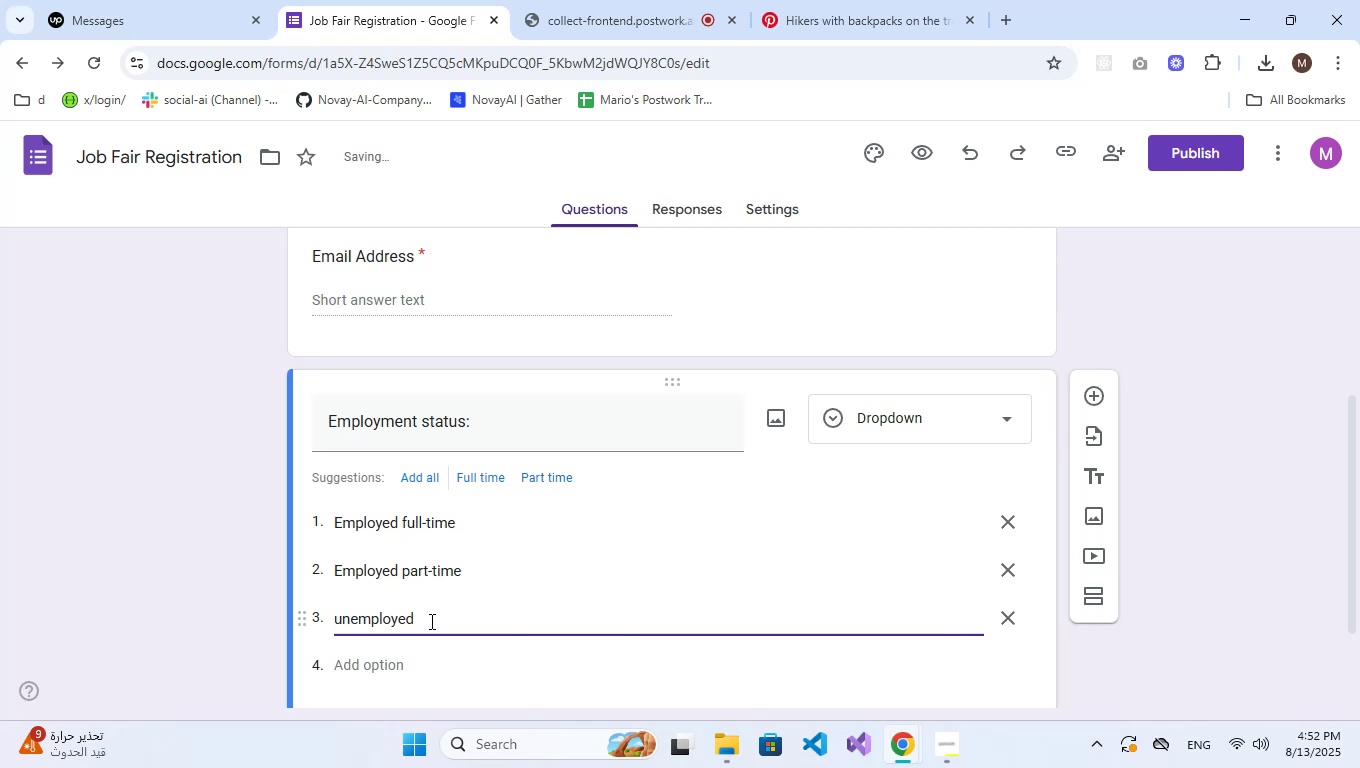 
hold_key(key=ControlLeft, duration=0.54)
 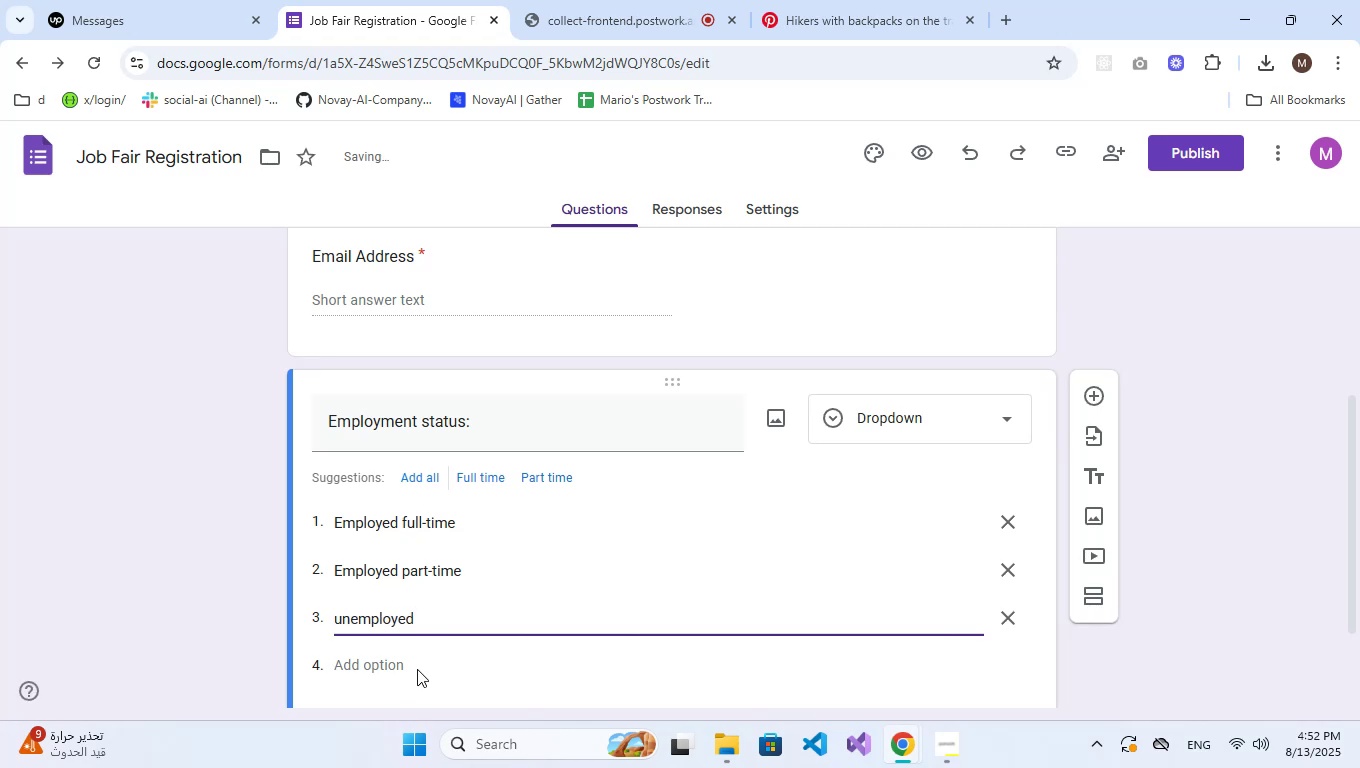 
left_click([418, 667])
 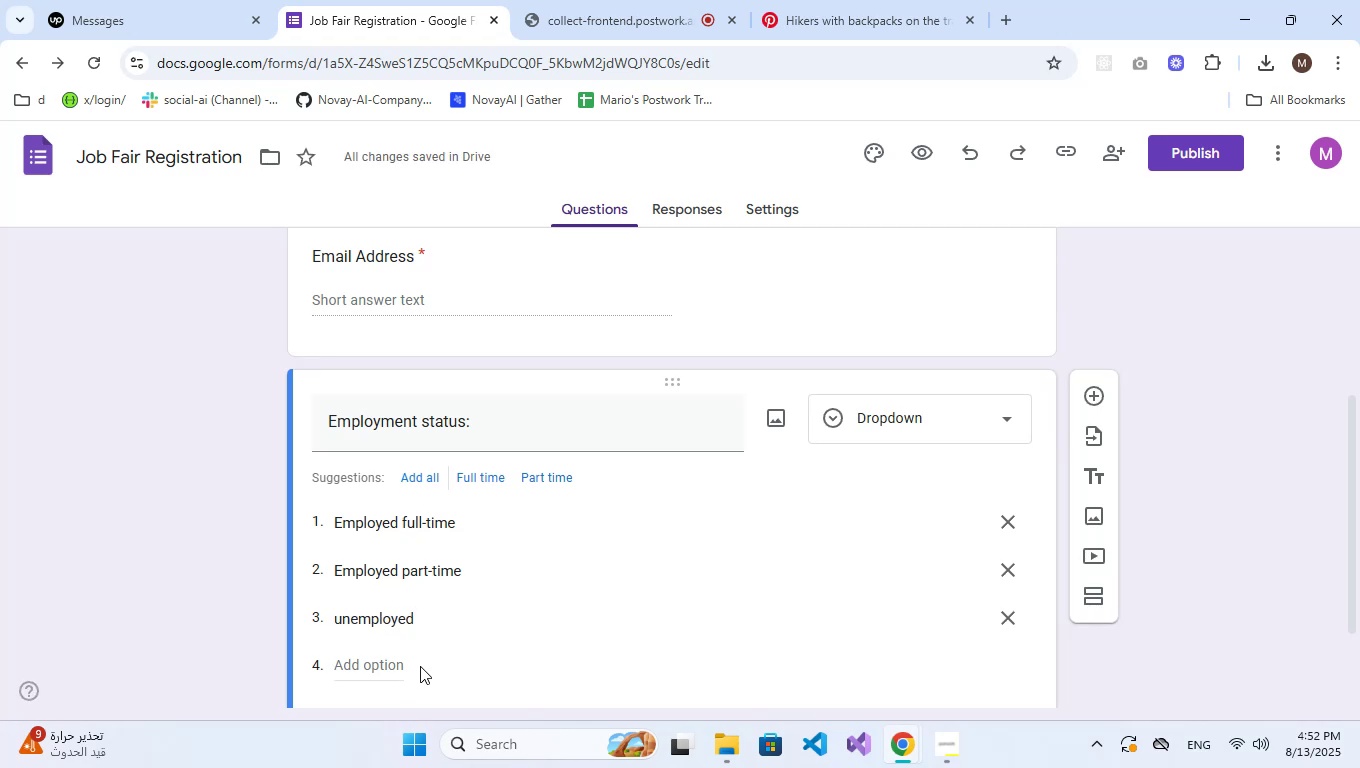 
double_click([423, 664])
 